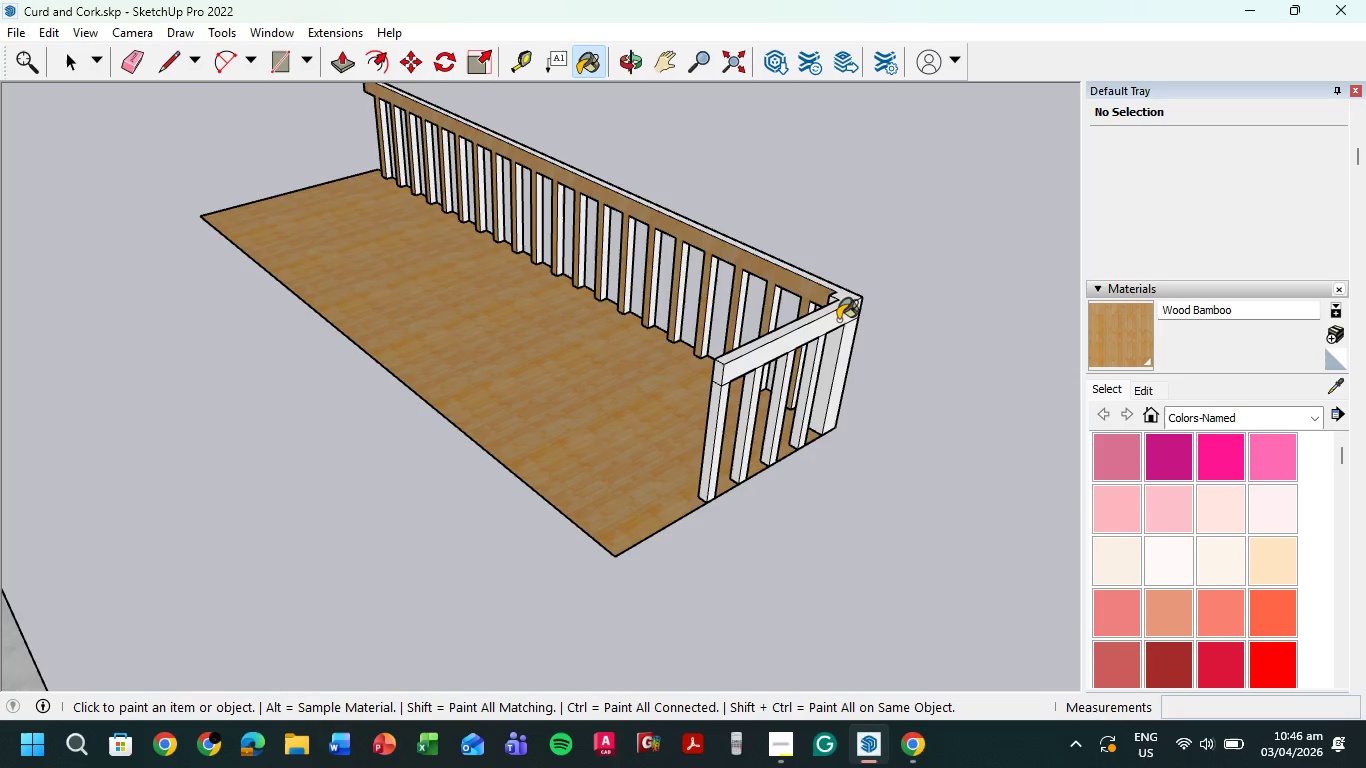 
scroll: coordinate [842, 307], scroll_direction: up, amount: 6.0
 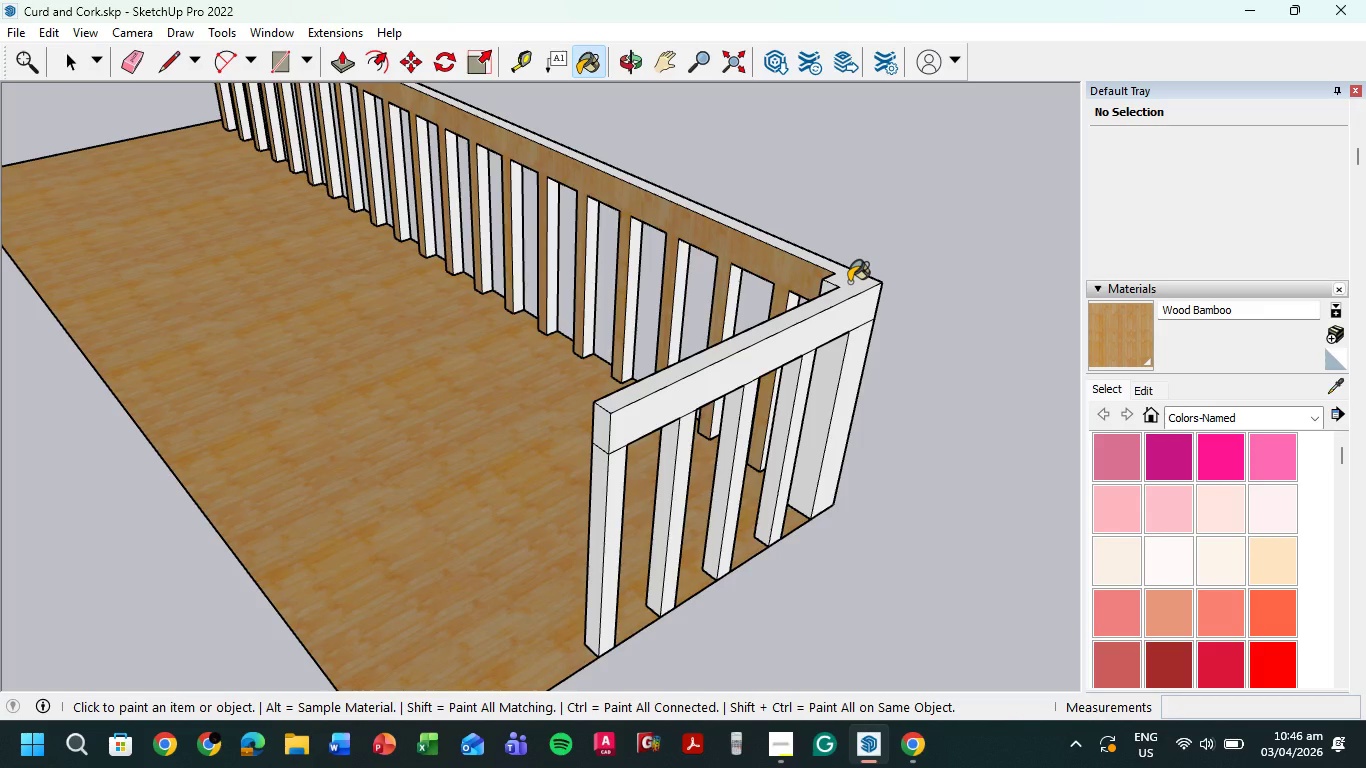 
left_click([849, 282])
 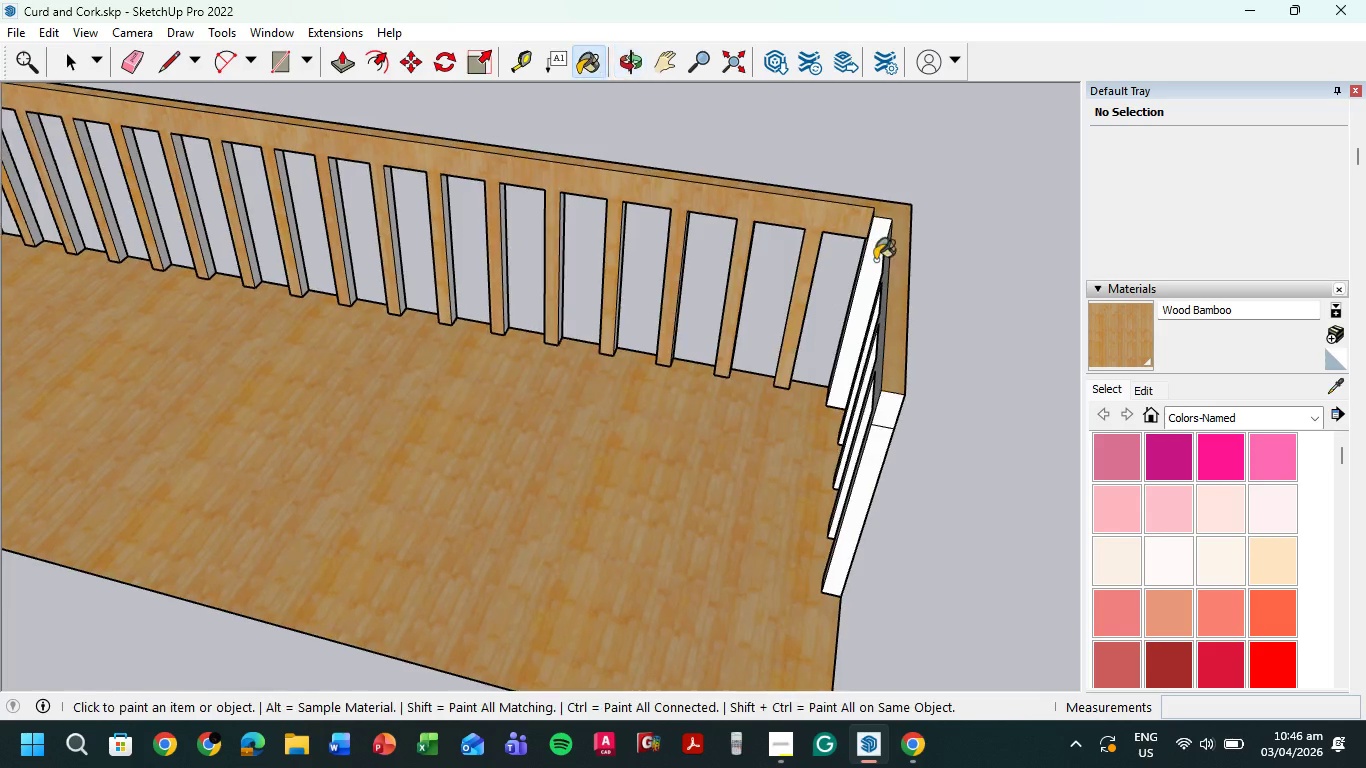 
left_click([874, 243])
 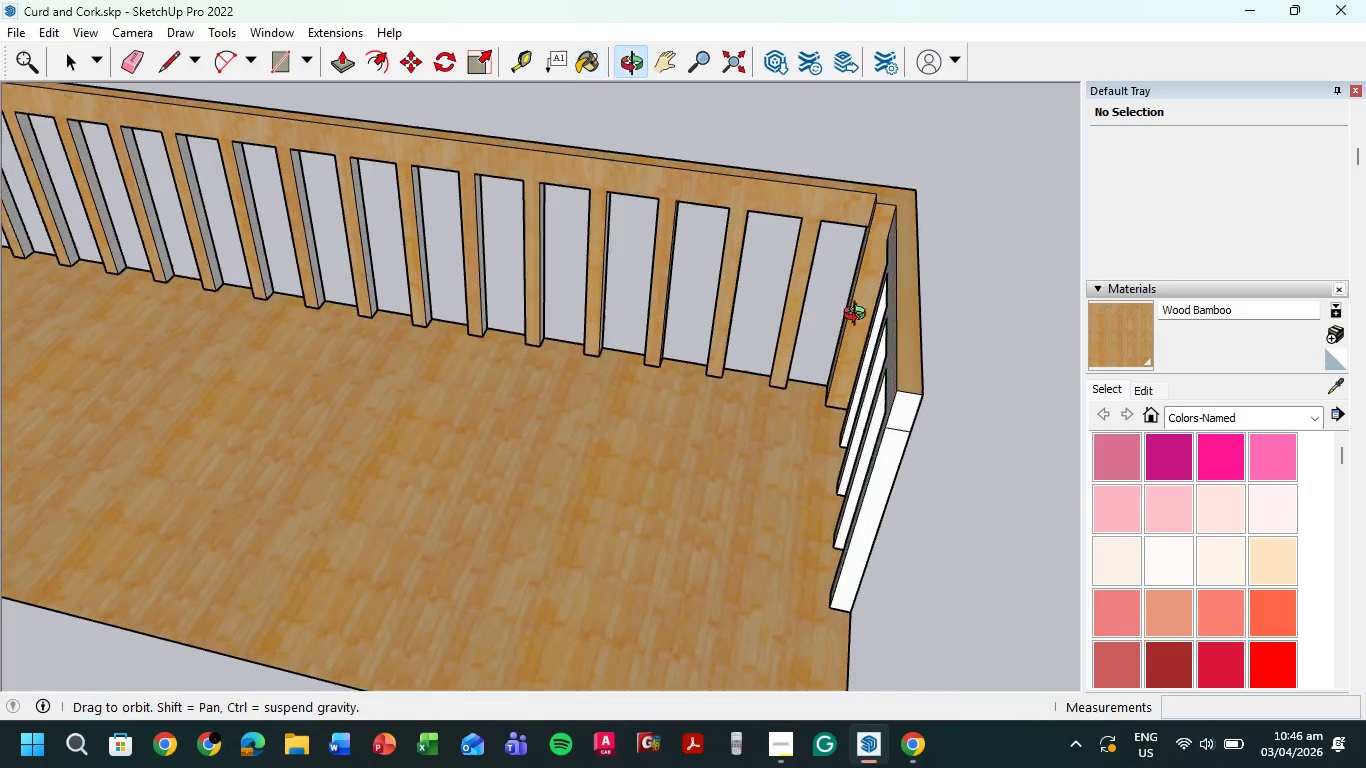 
scroll: coordinate [812, 325], scroll_direction: up, amount: 1.0
 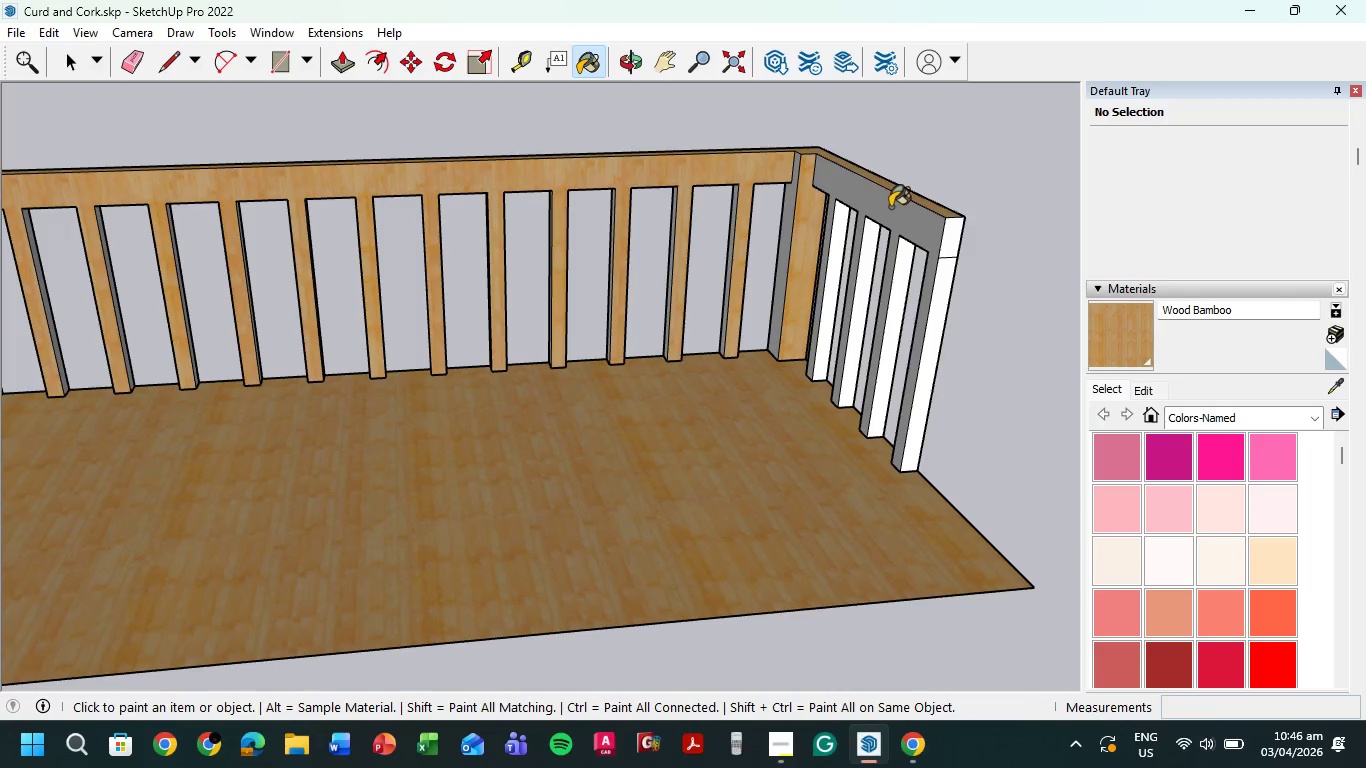 
left_click([890, 207])
 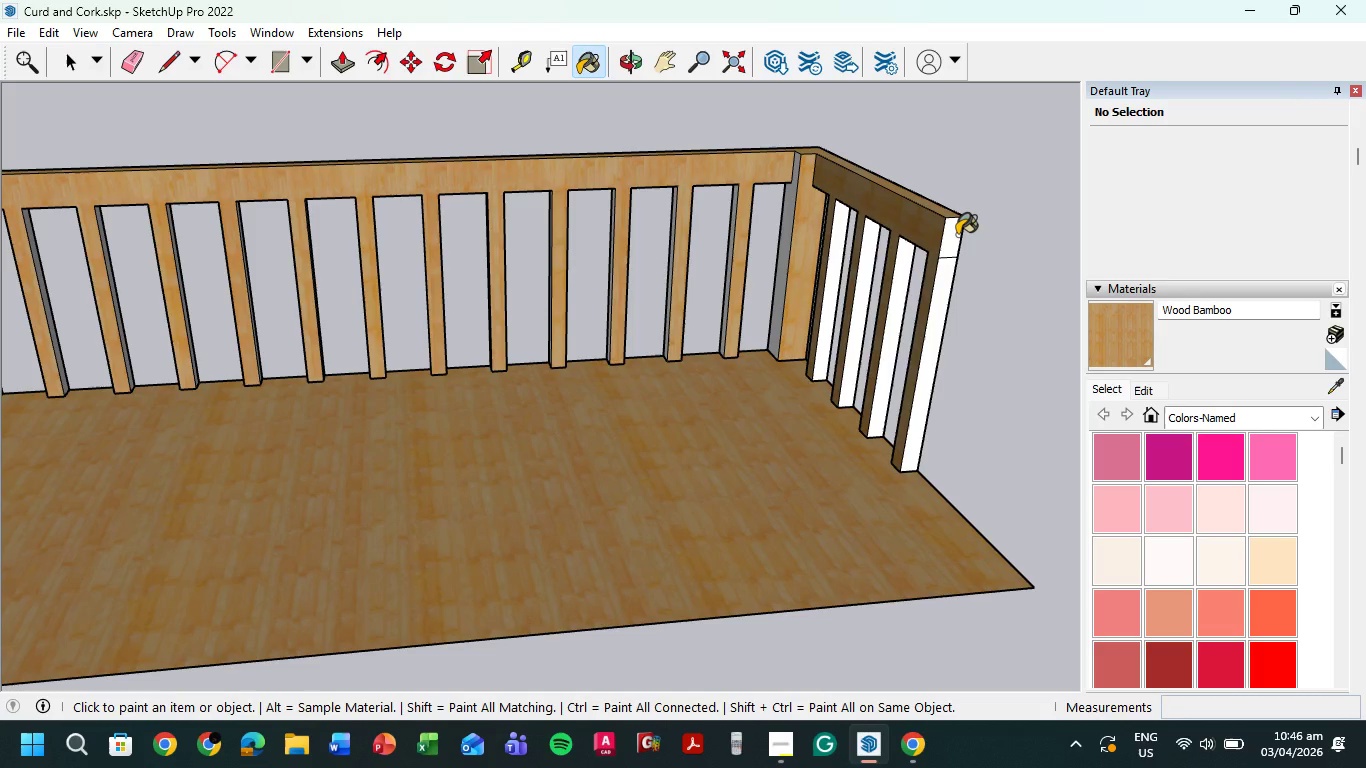 
left_click([957, 235])
 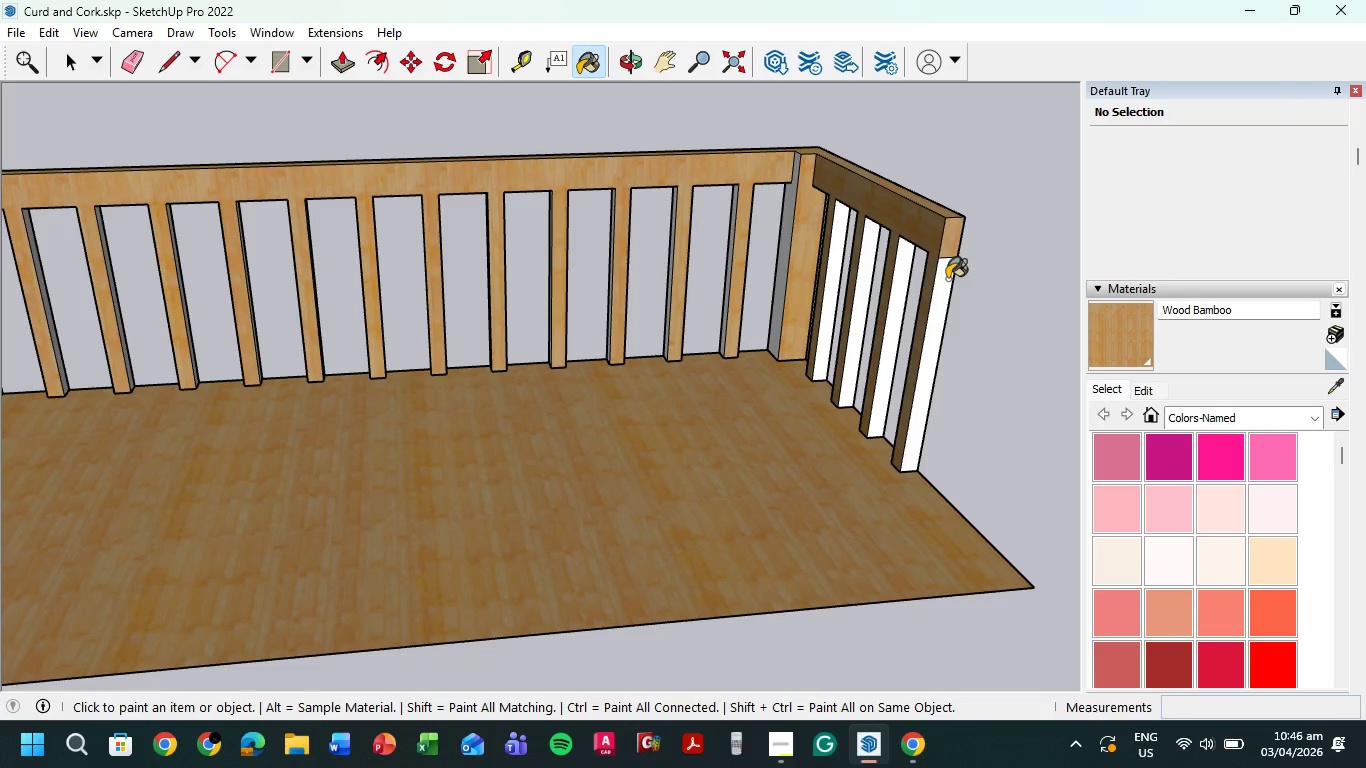 
left_click([946, 279])
 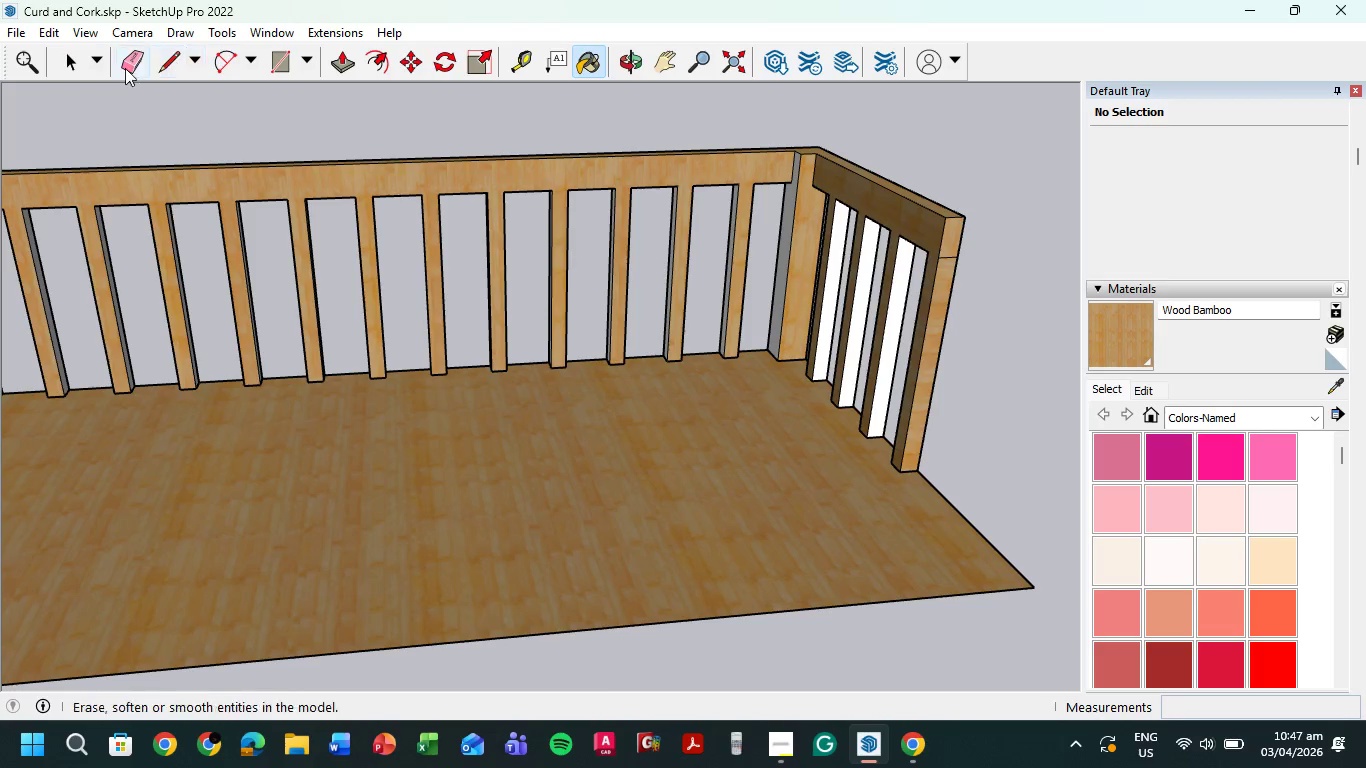 
left_click([71, 68])
 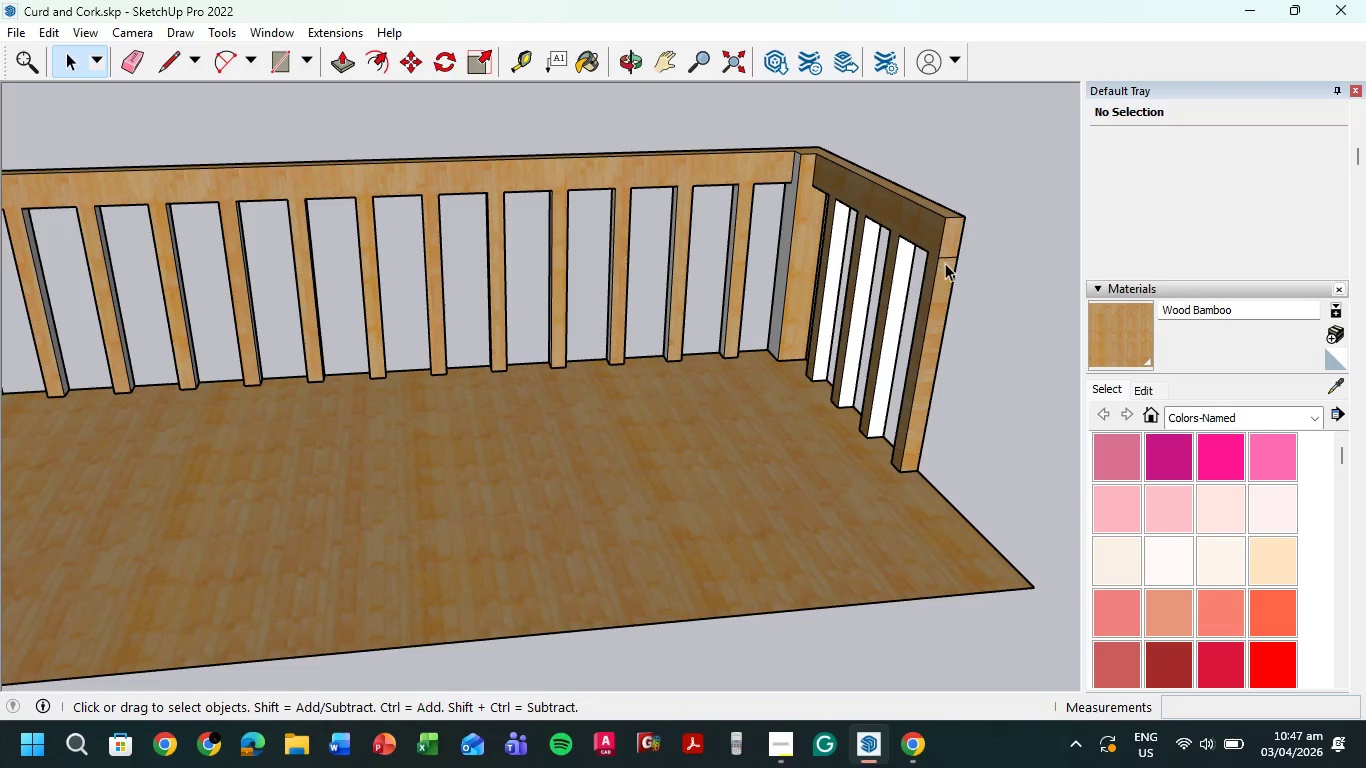 
left_click([950, 257])
 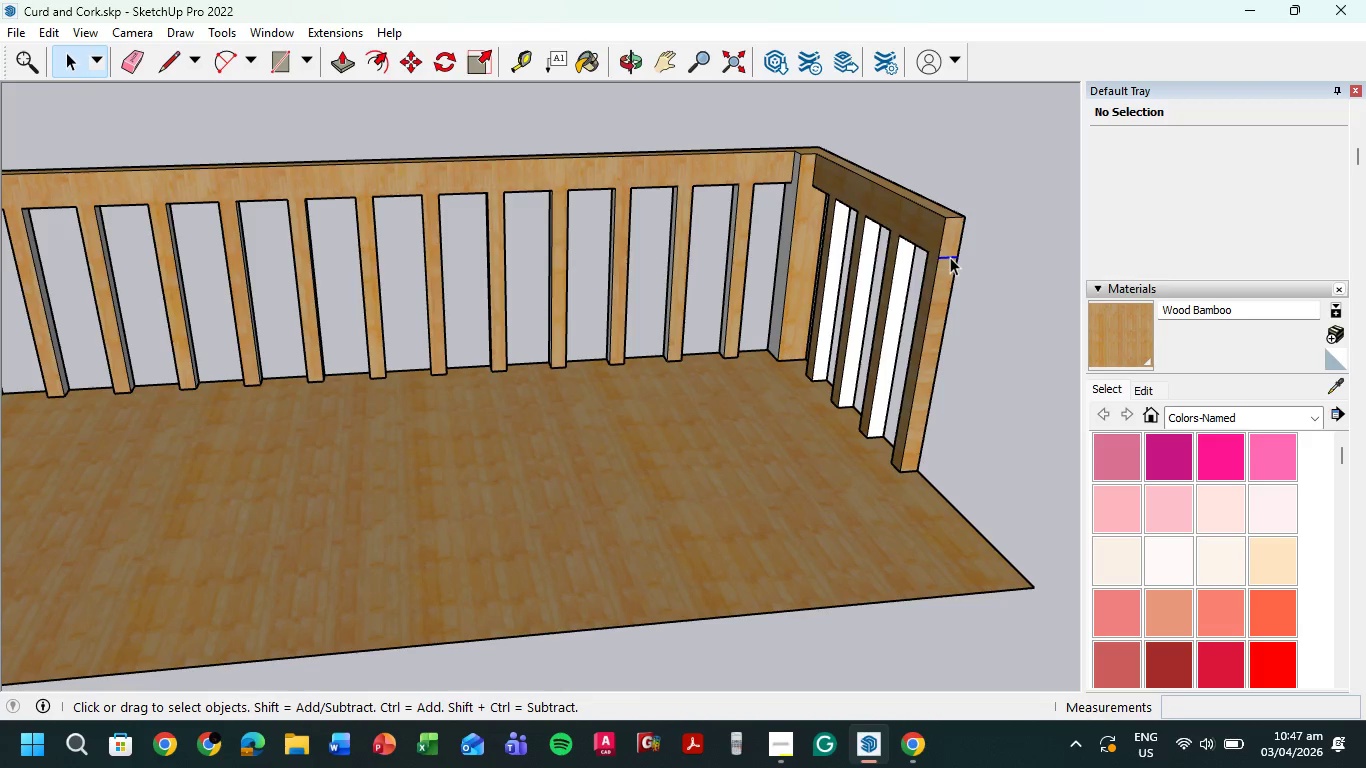 
right_click([950, 257])
 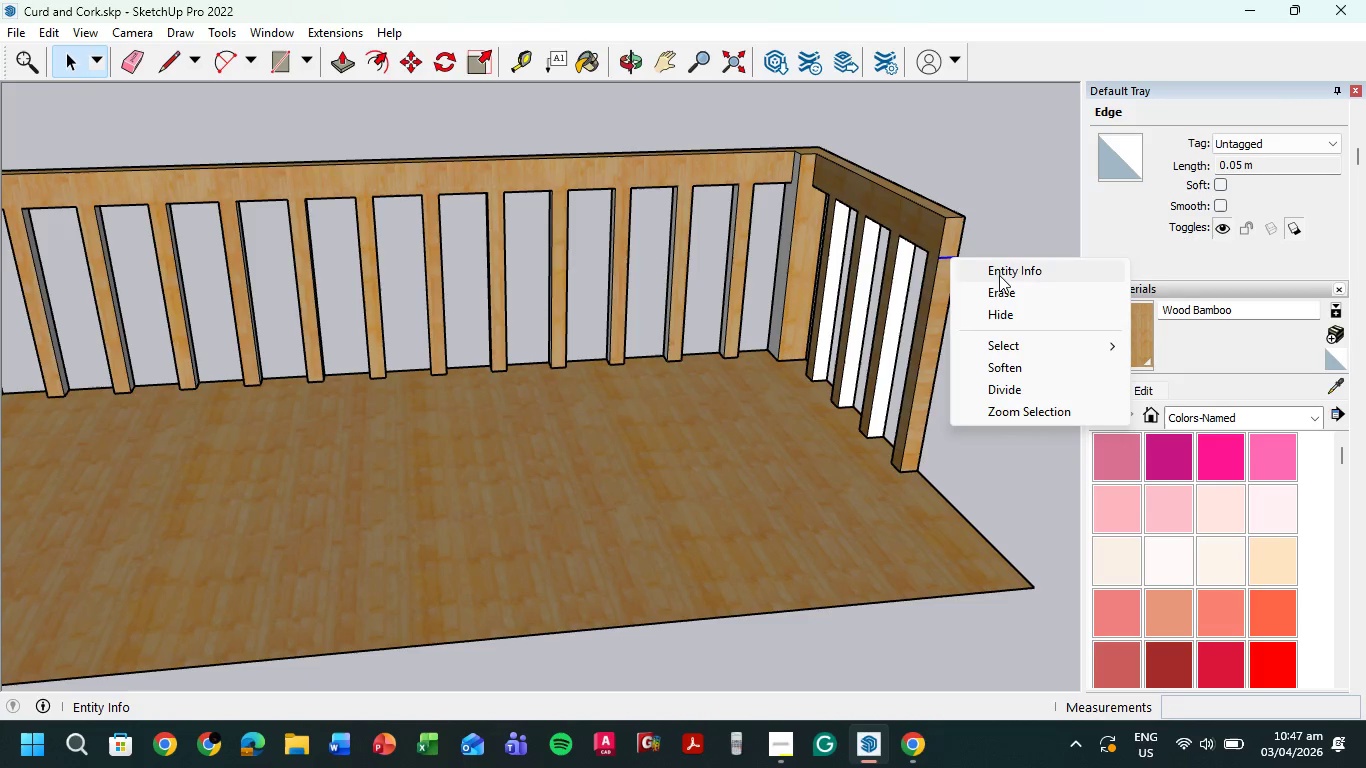 
left_click([1018, 218])
 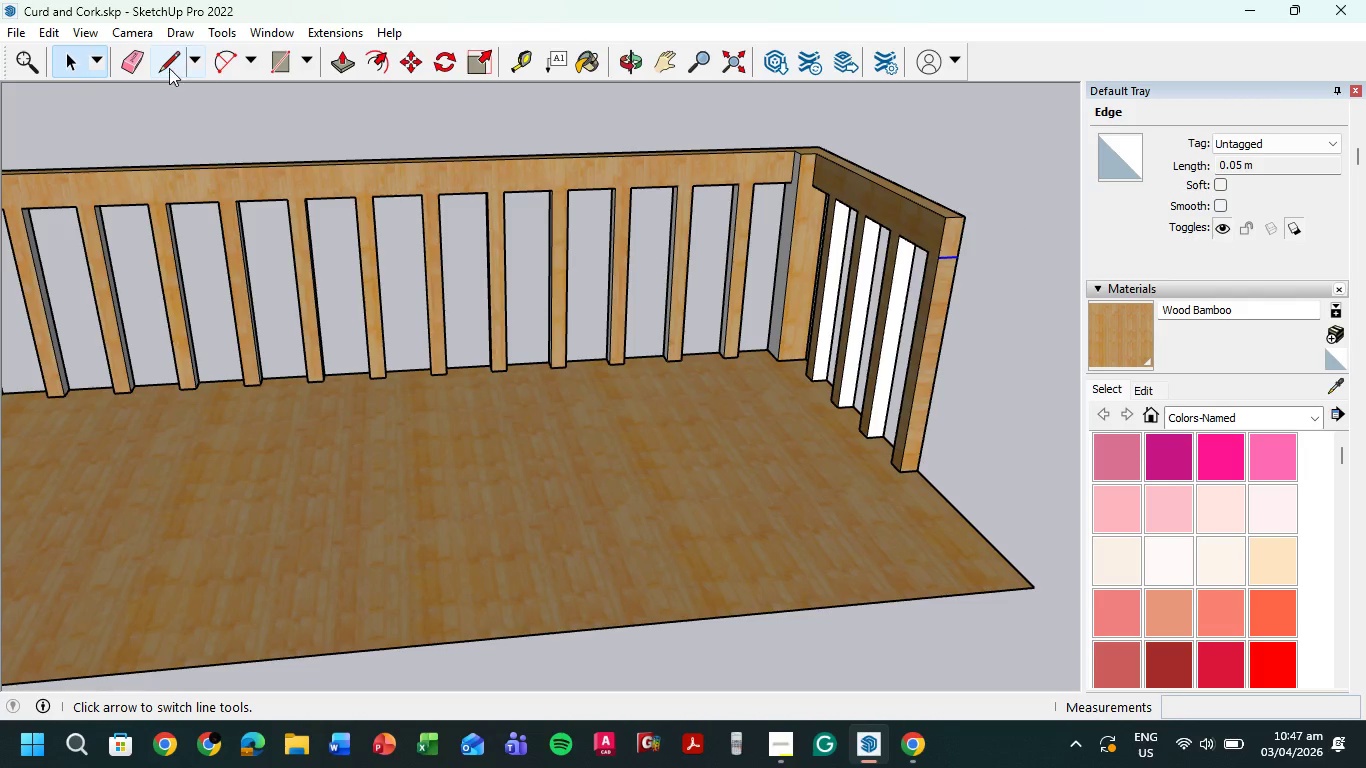 
key(Delete)
 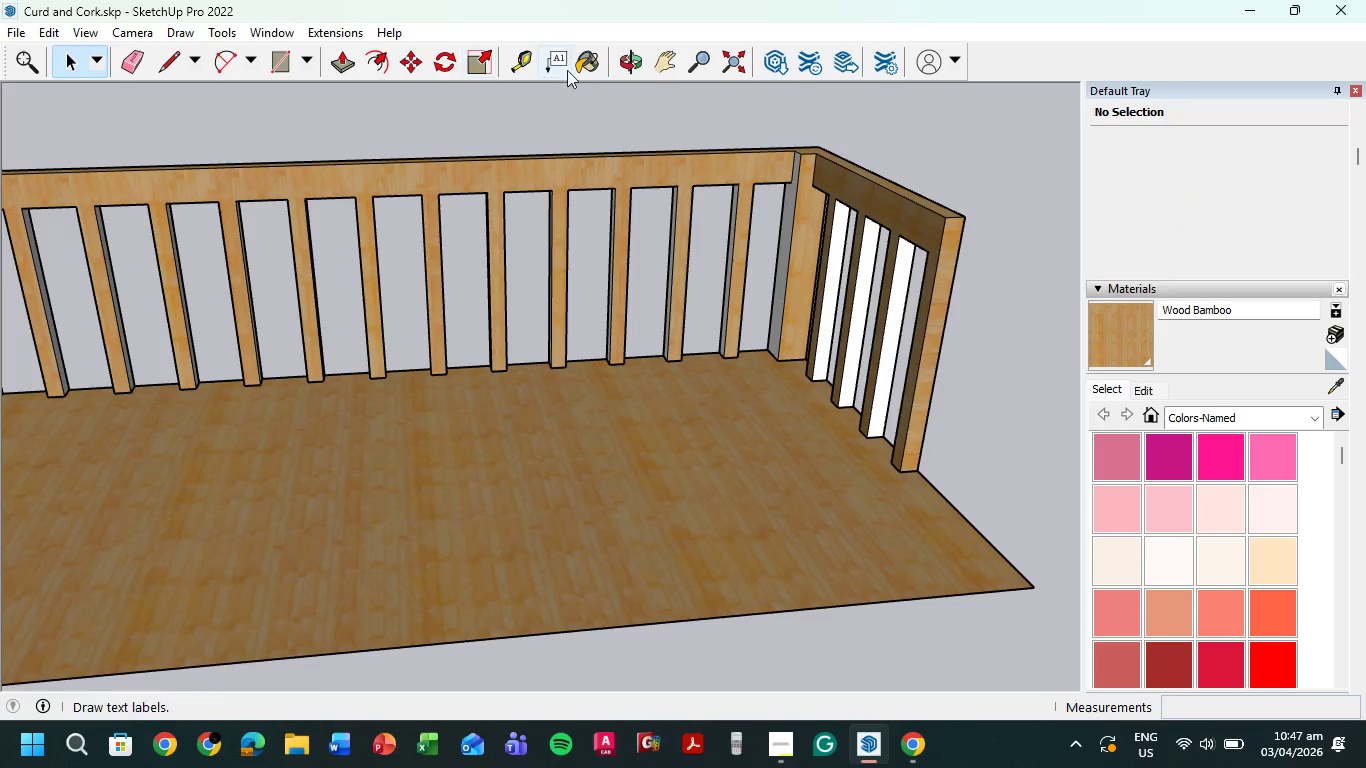 
left_click([587, 65])
 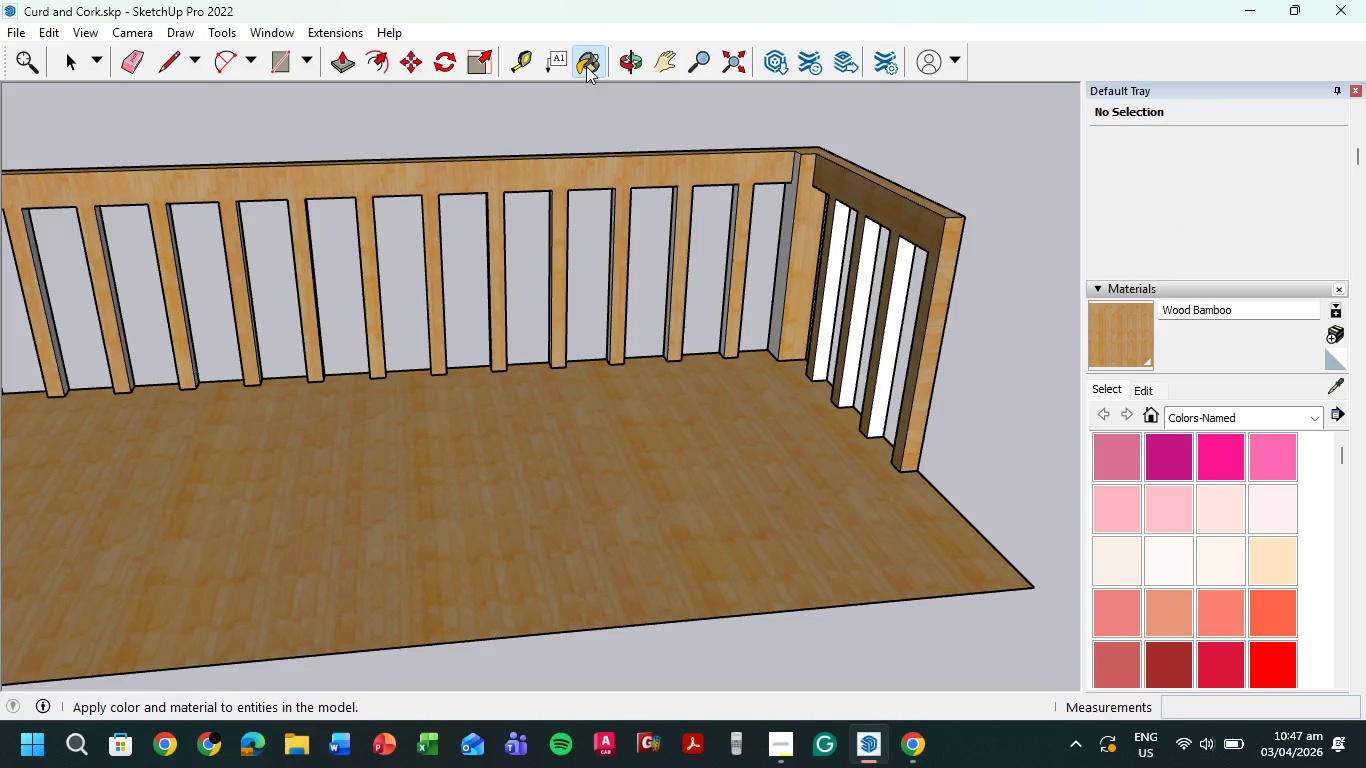 
right_click([586, 66])
 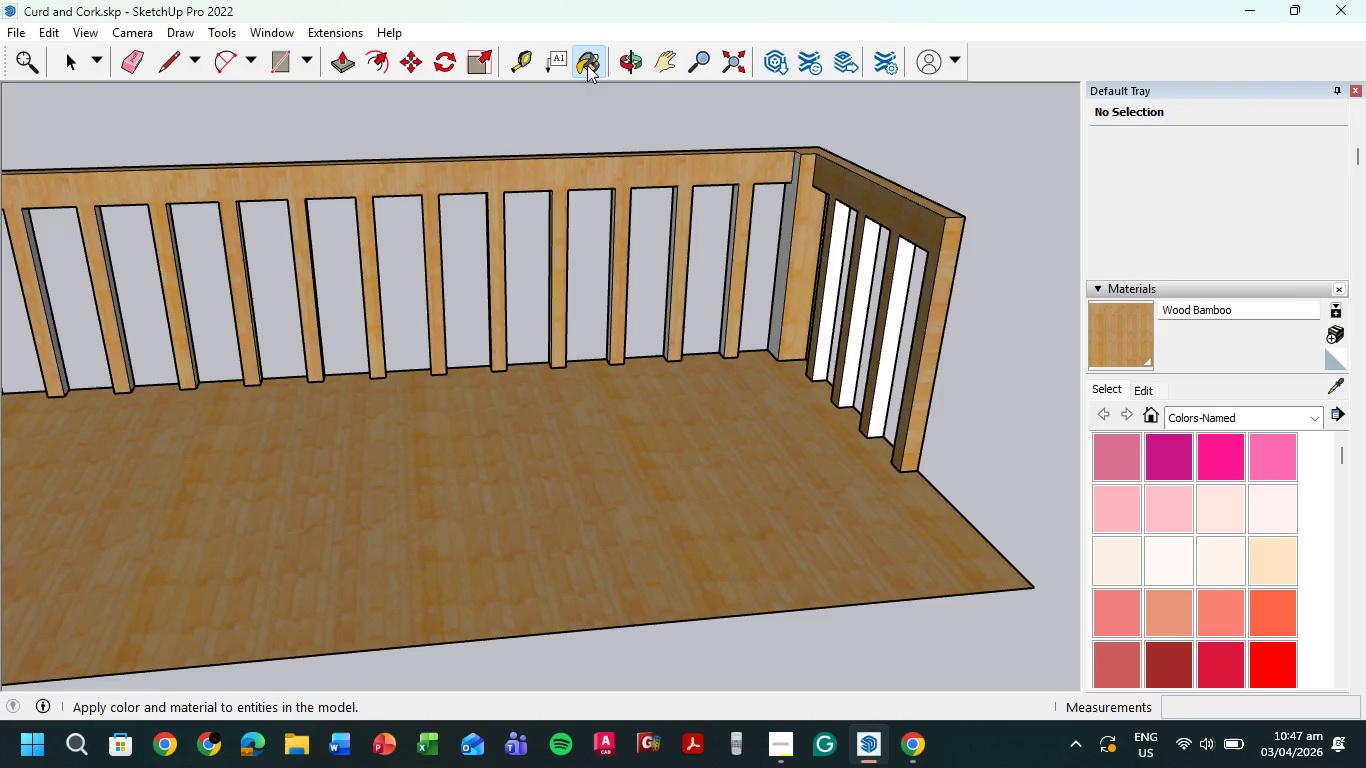 
double_click([588, 65])
 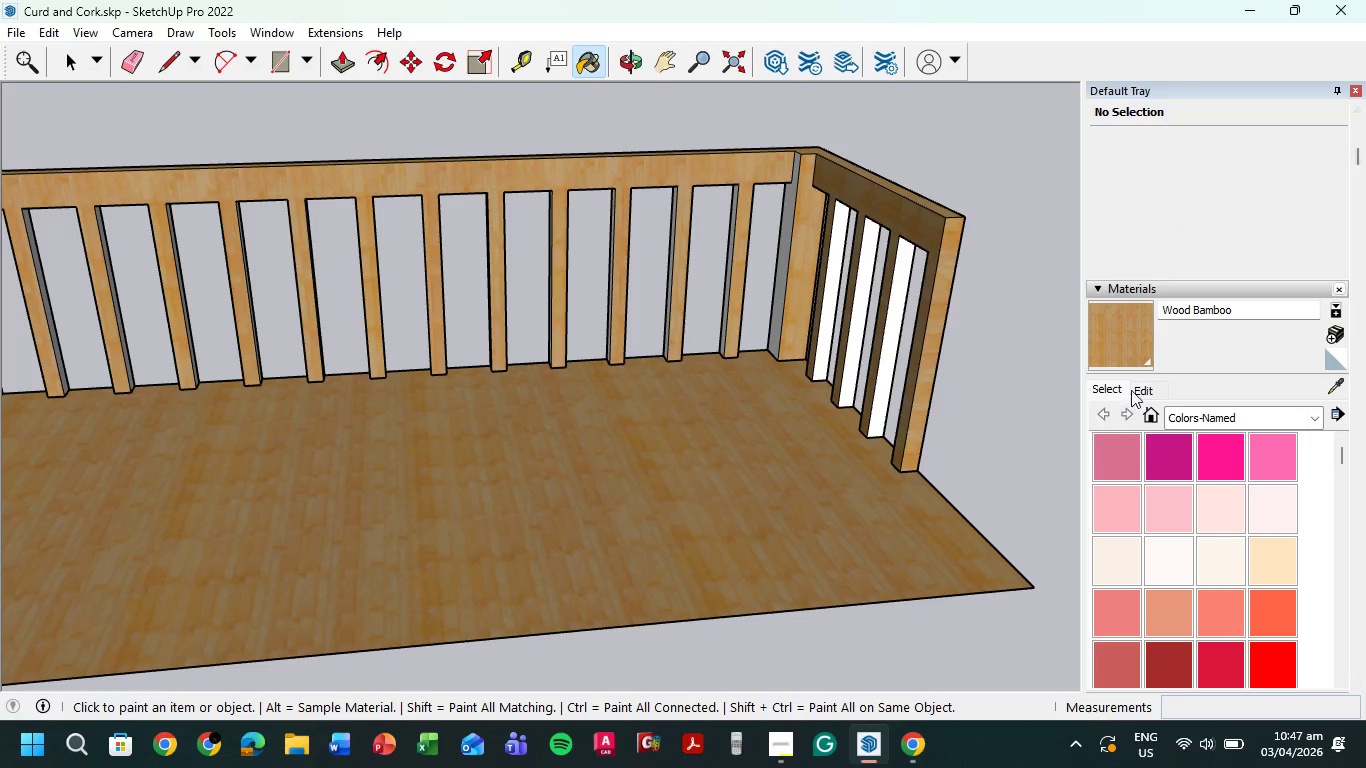 
scroll: coordinate [1263, 511], scroll_direction: down, amount: 2.0
 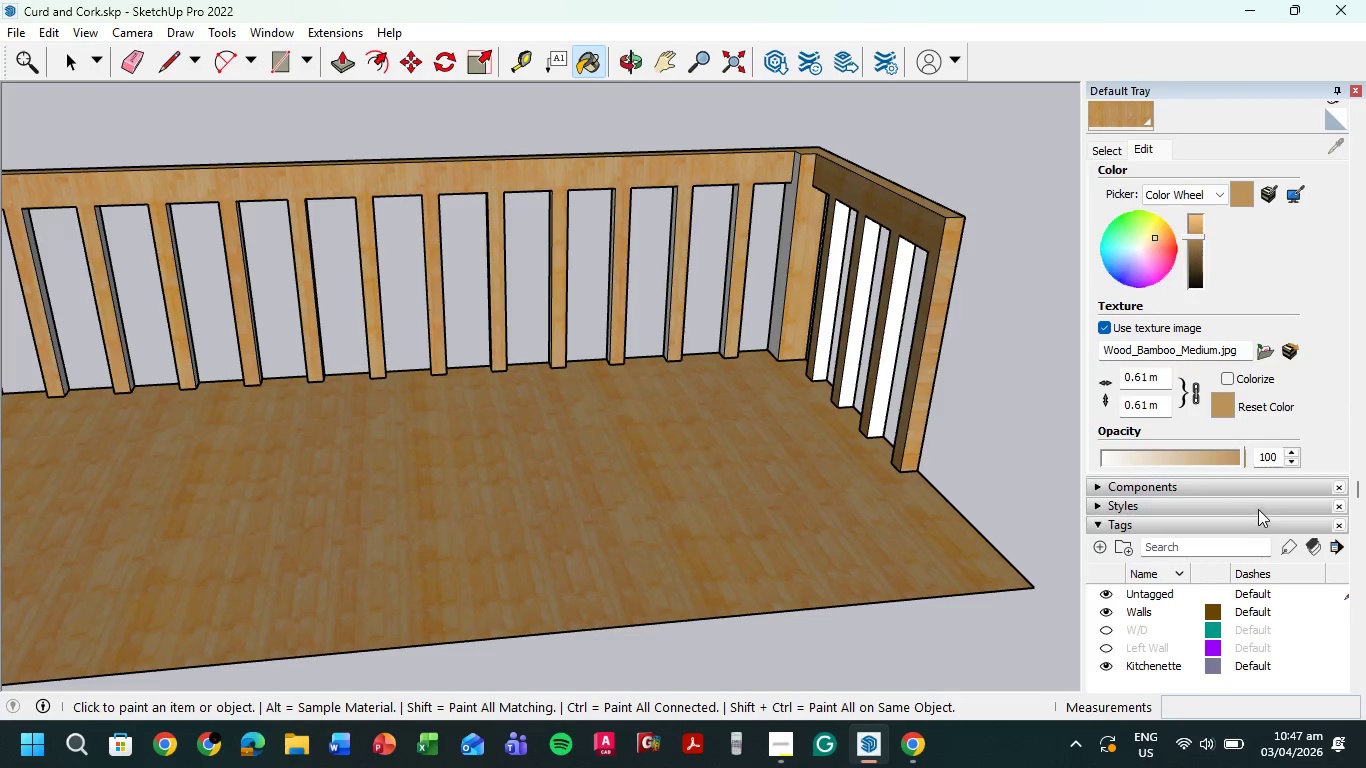 
scroll: coordinate [1086, 398], scroll_direction: up, amount: 2.0
 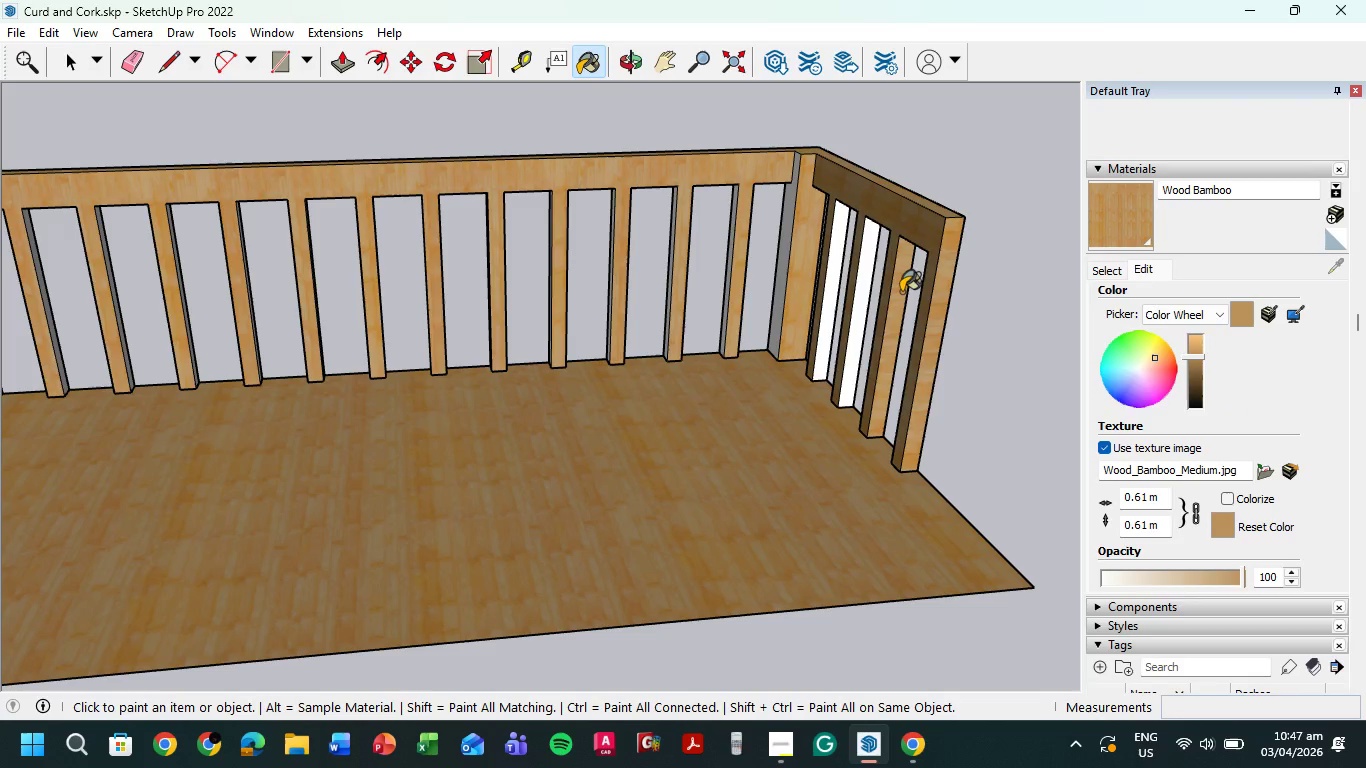 
right_click([901, 291])
 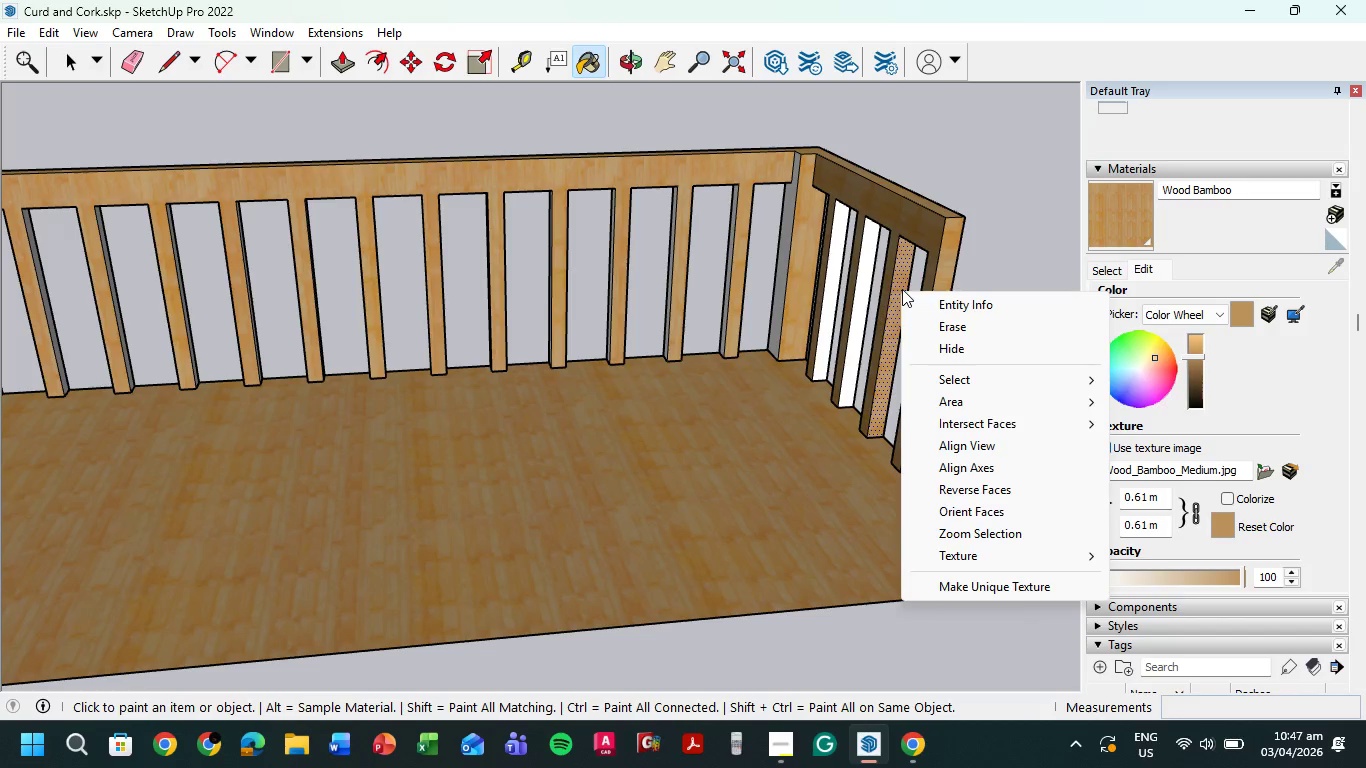 
mouse_move([1044, 401])
 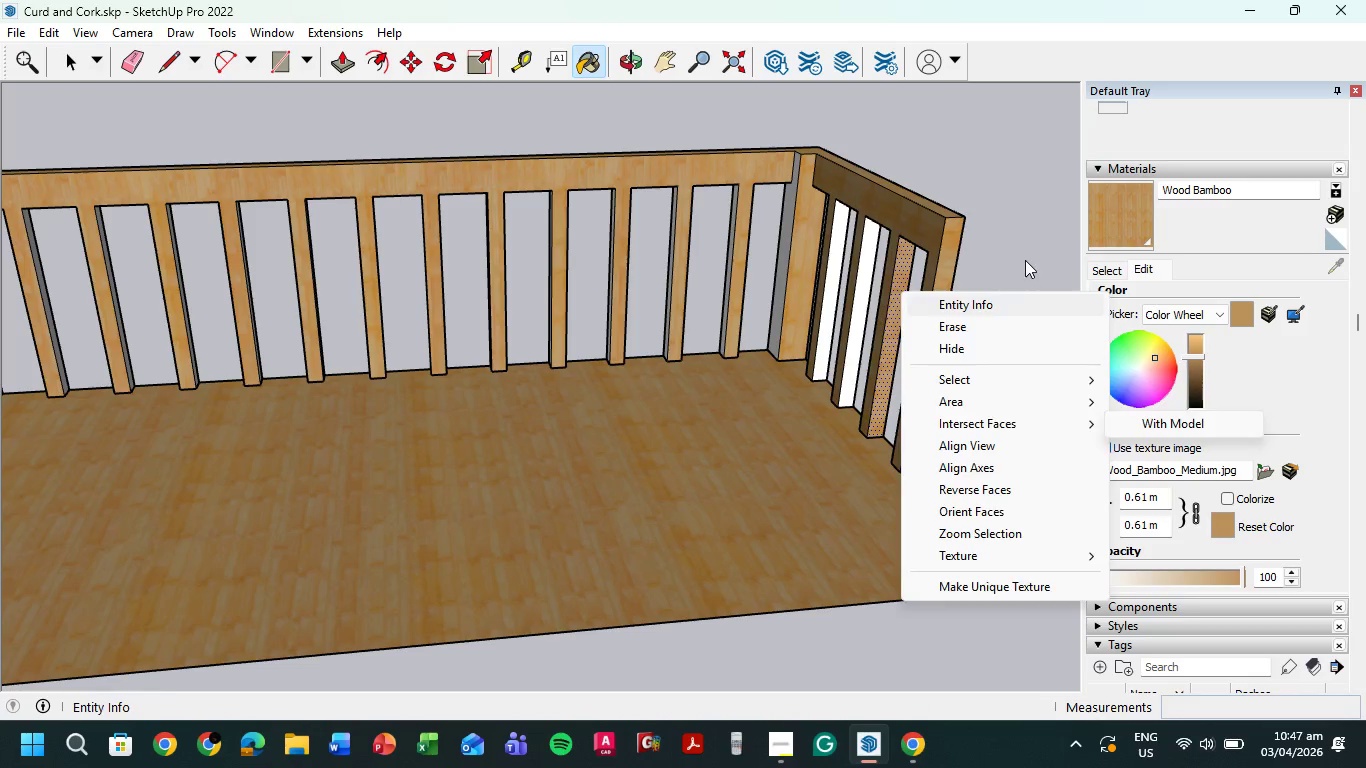 
left_click([1025, 260])
 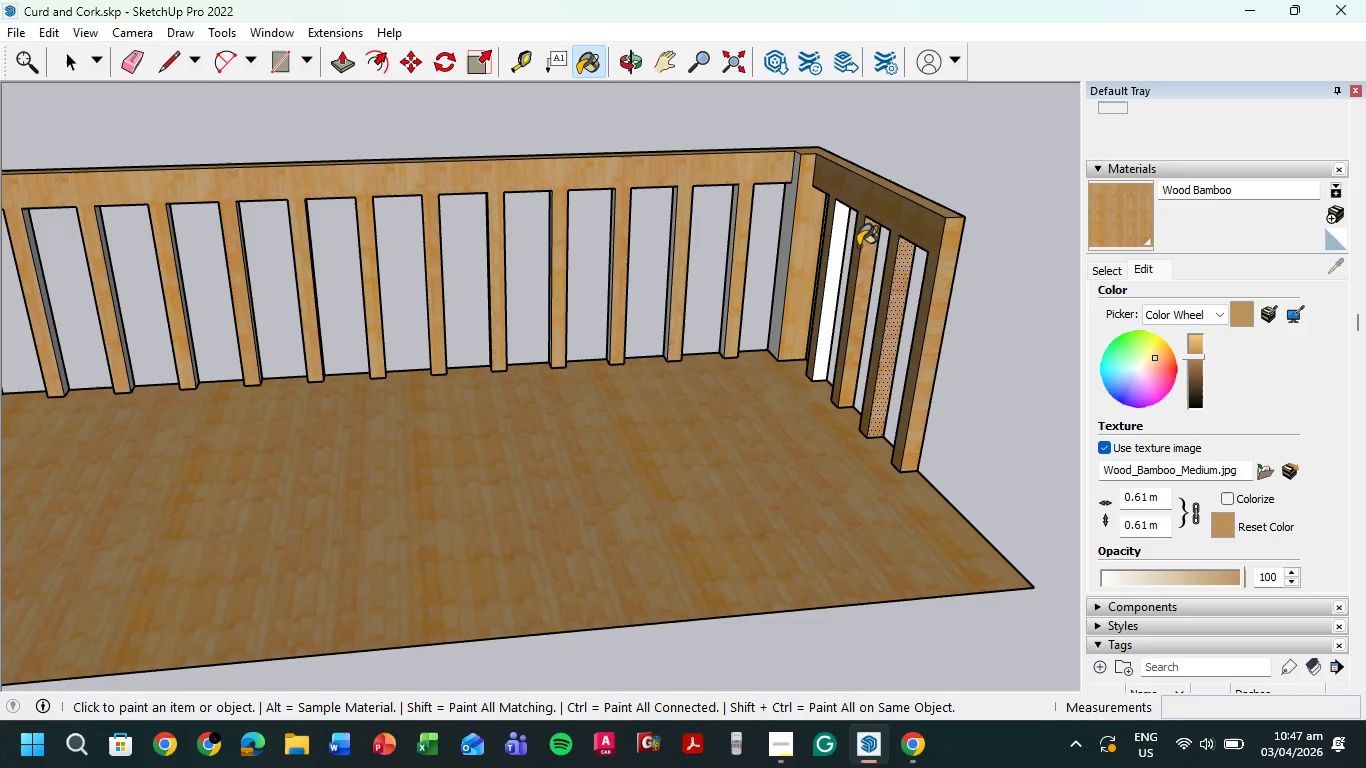 
left_click([824, 235])
 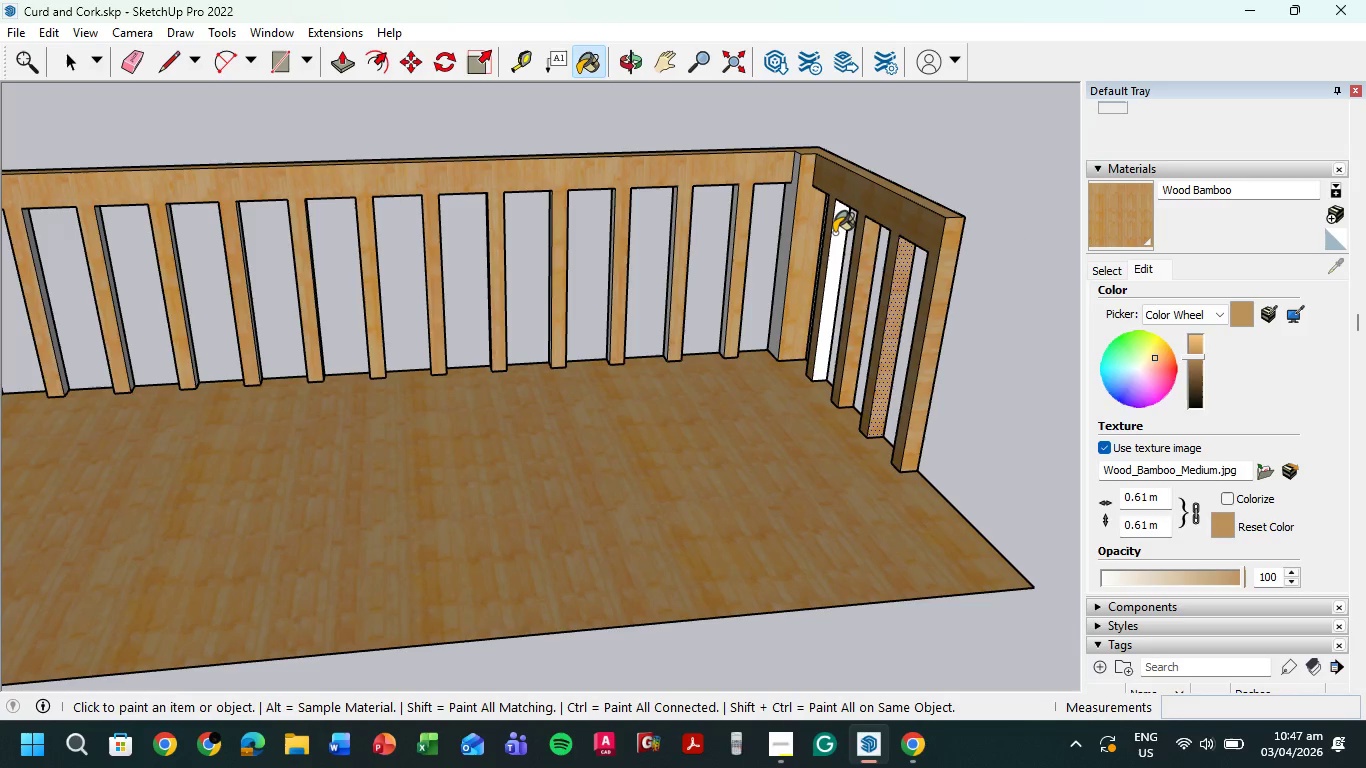 
triple_click([835, 233])
 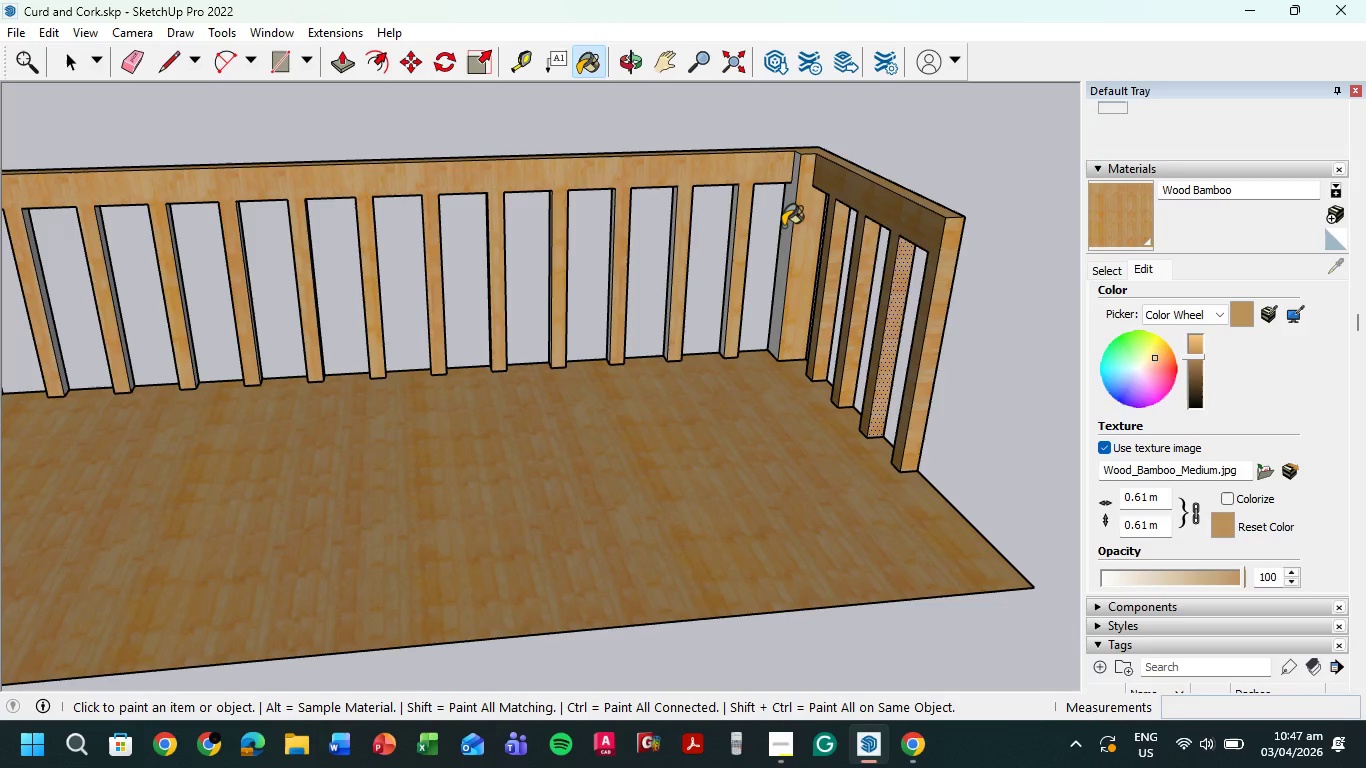 
left_click([785, 226])
 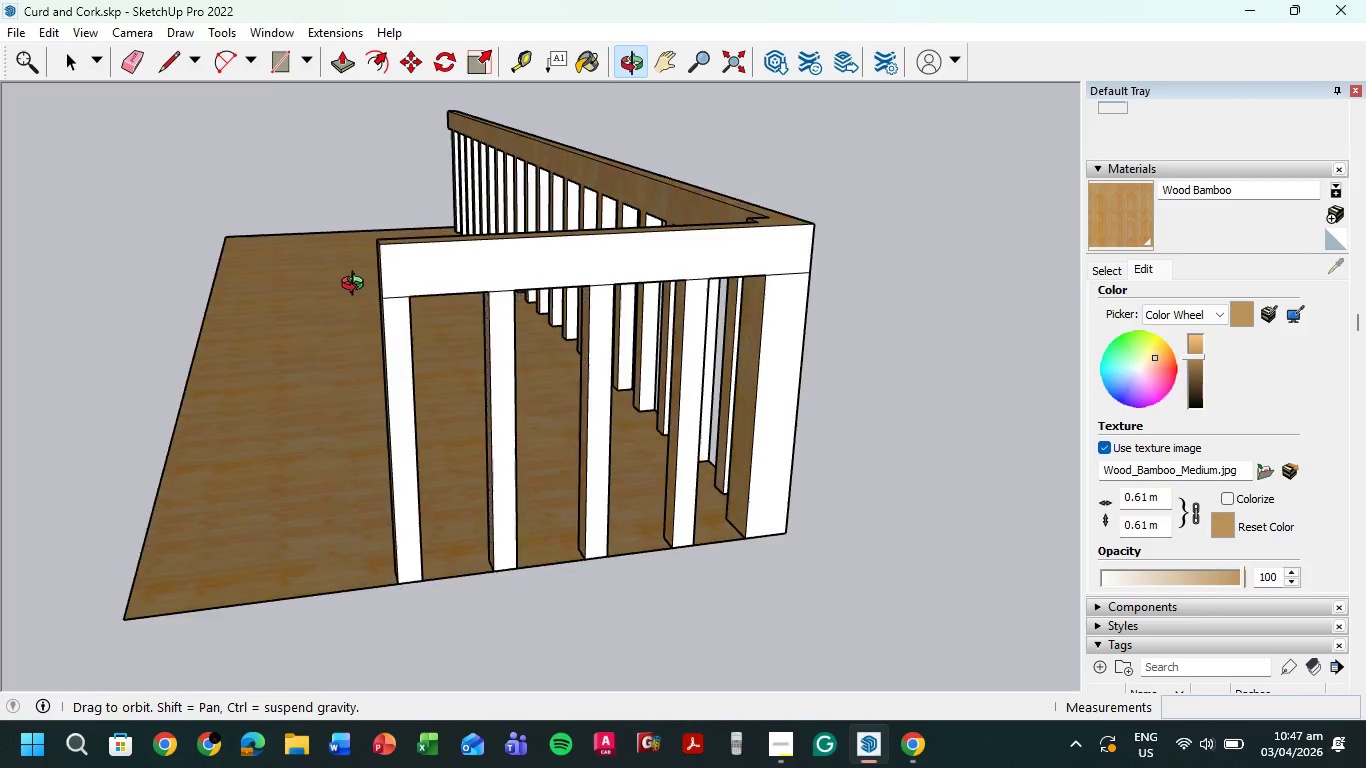 
left_click([534, 271])
 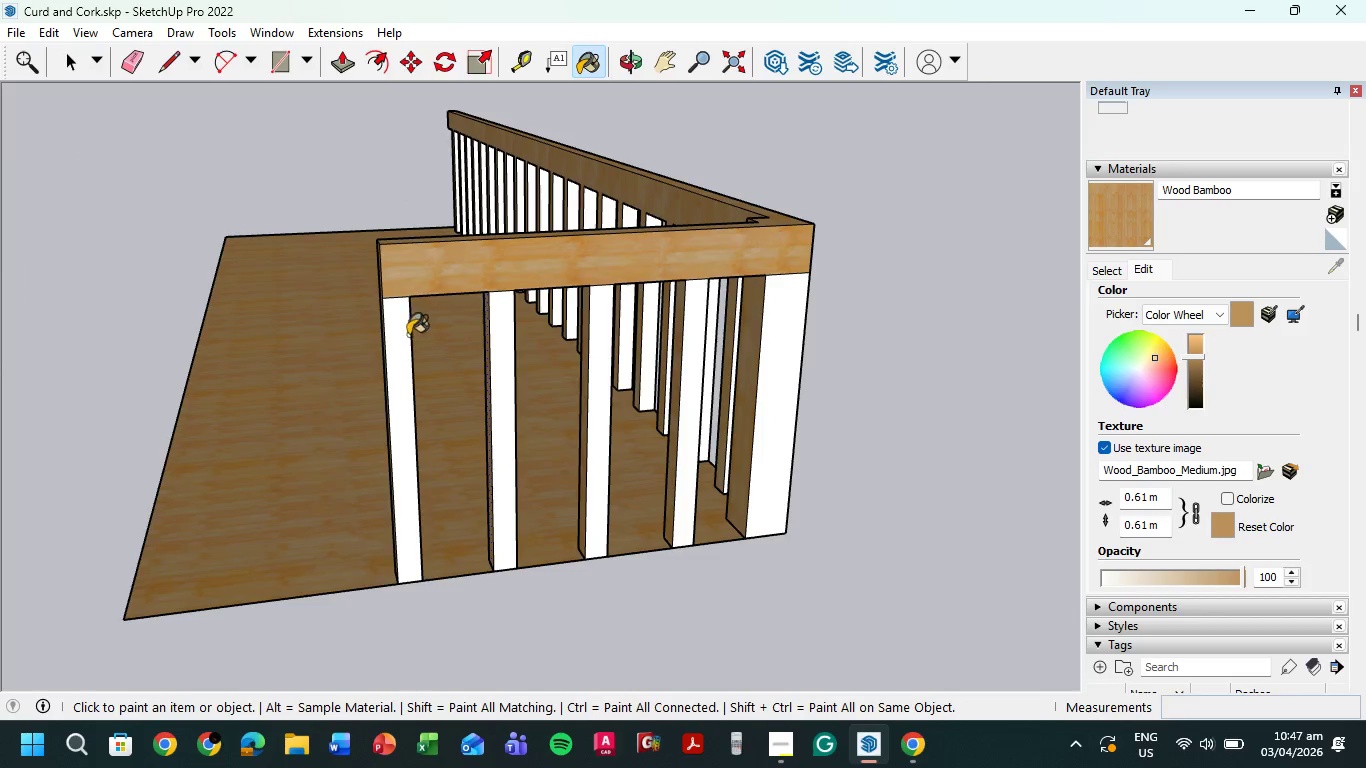 
left_click([404, 335])
 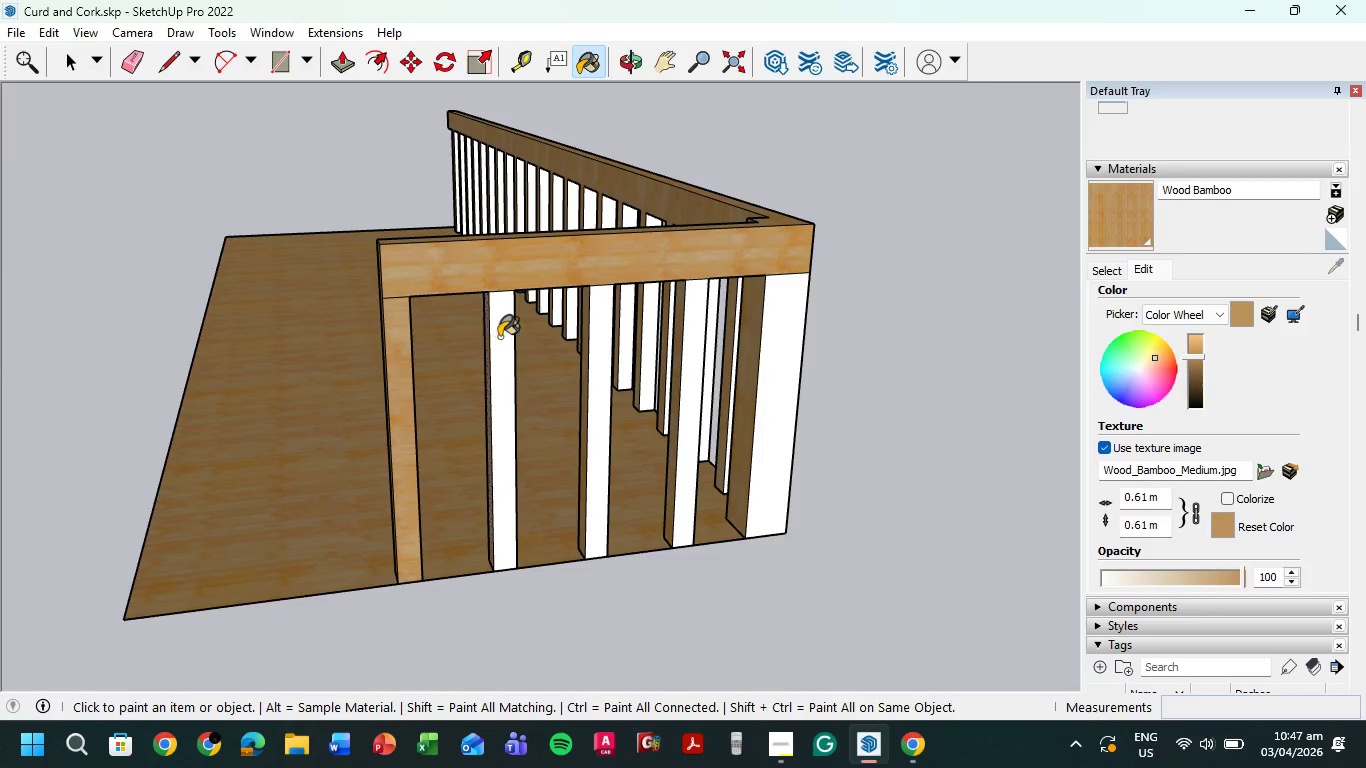 
left_click([499, 337])
 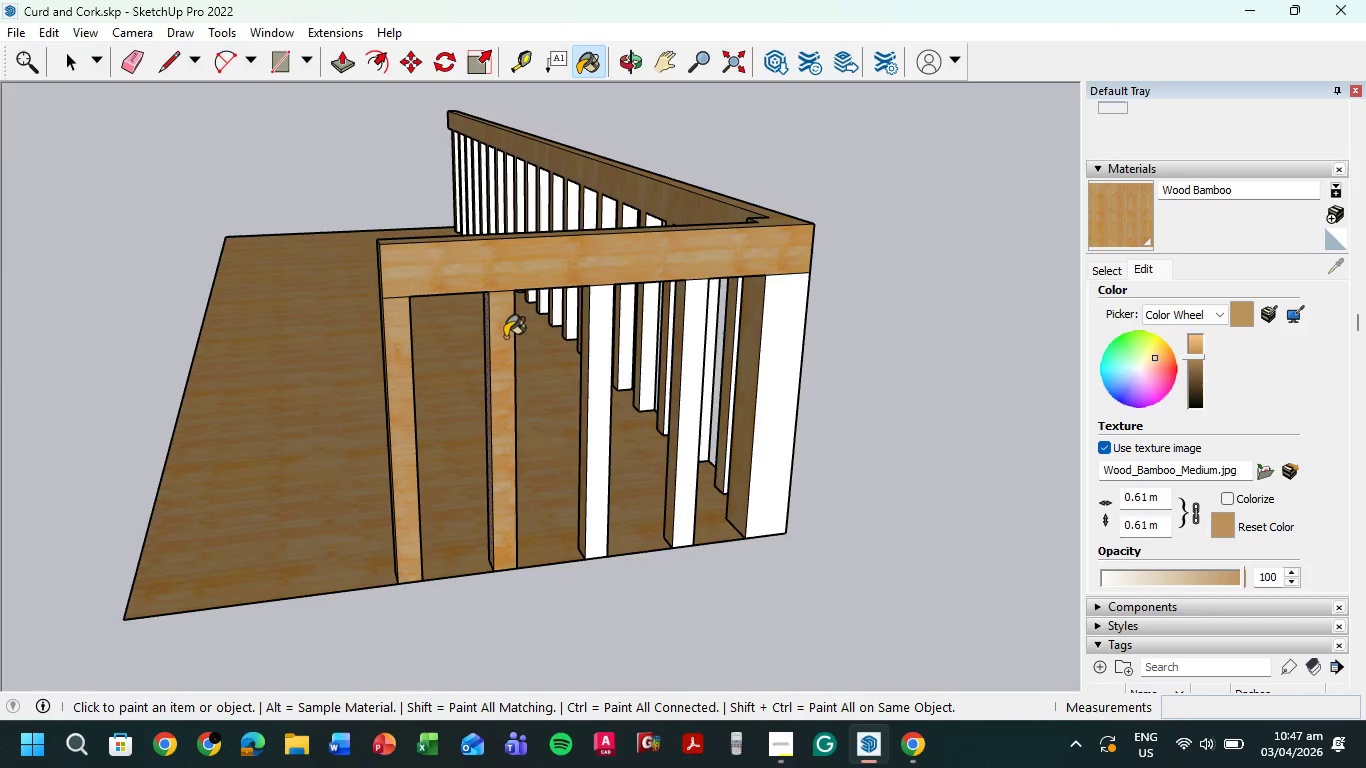 
right_click([505, 337])
 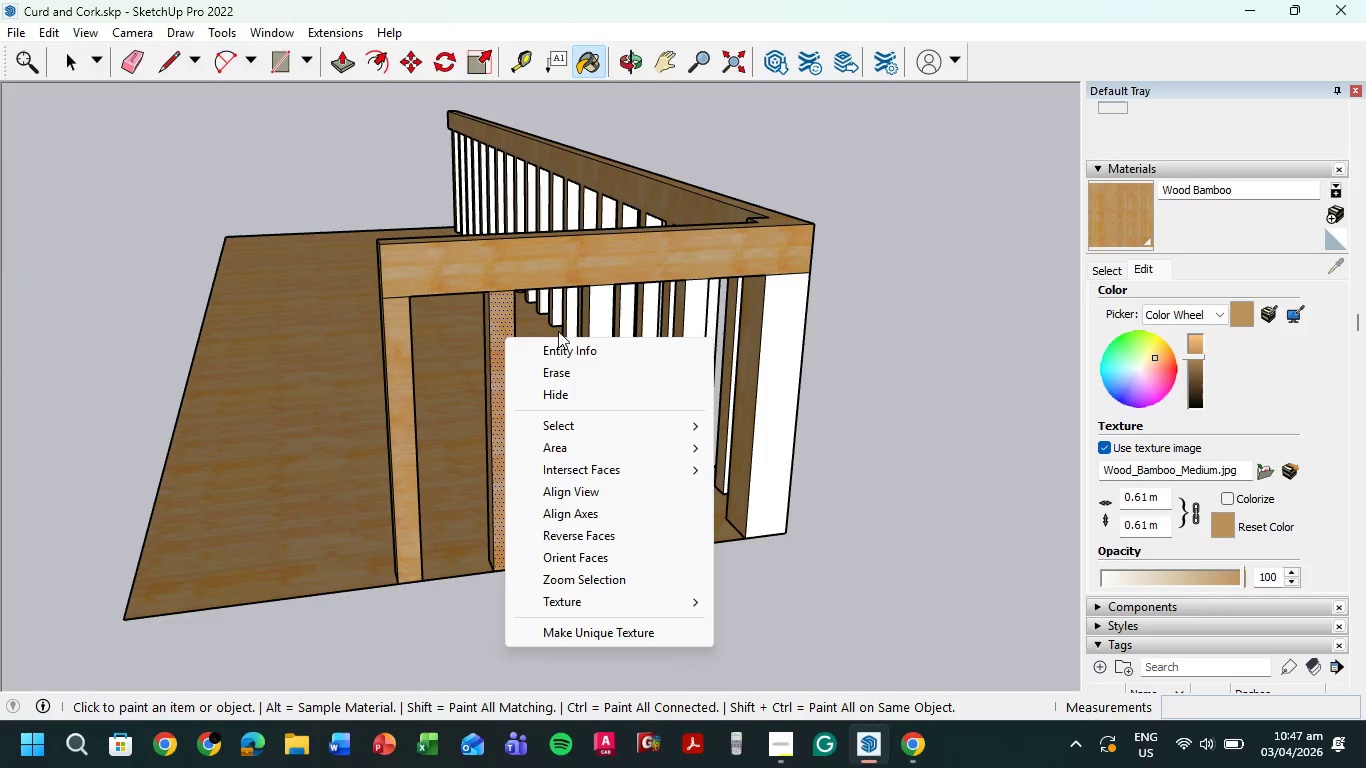 
left_click([582, 322])
 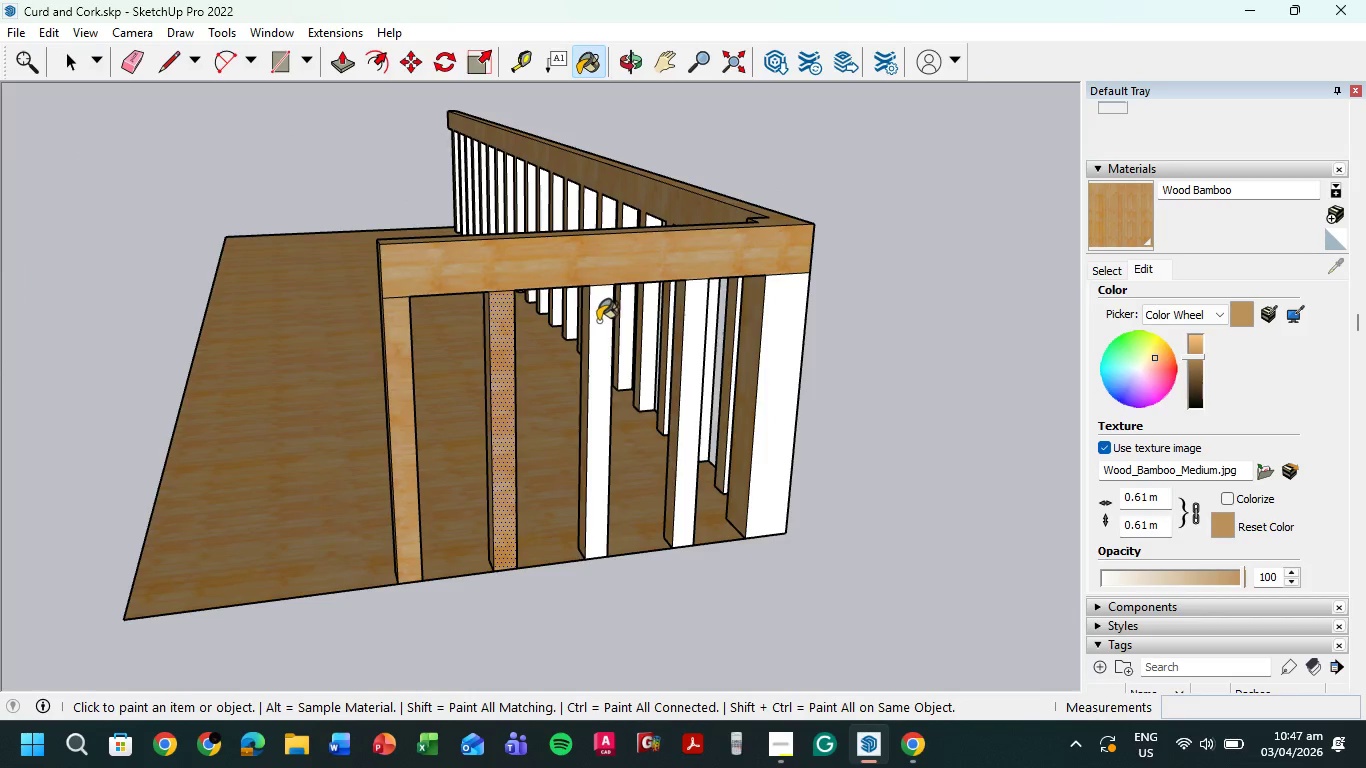 
left_click([598, 321])
 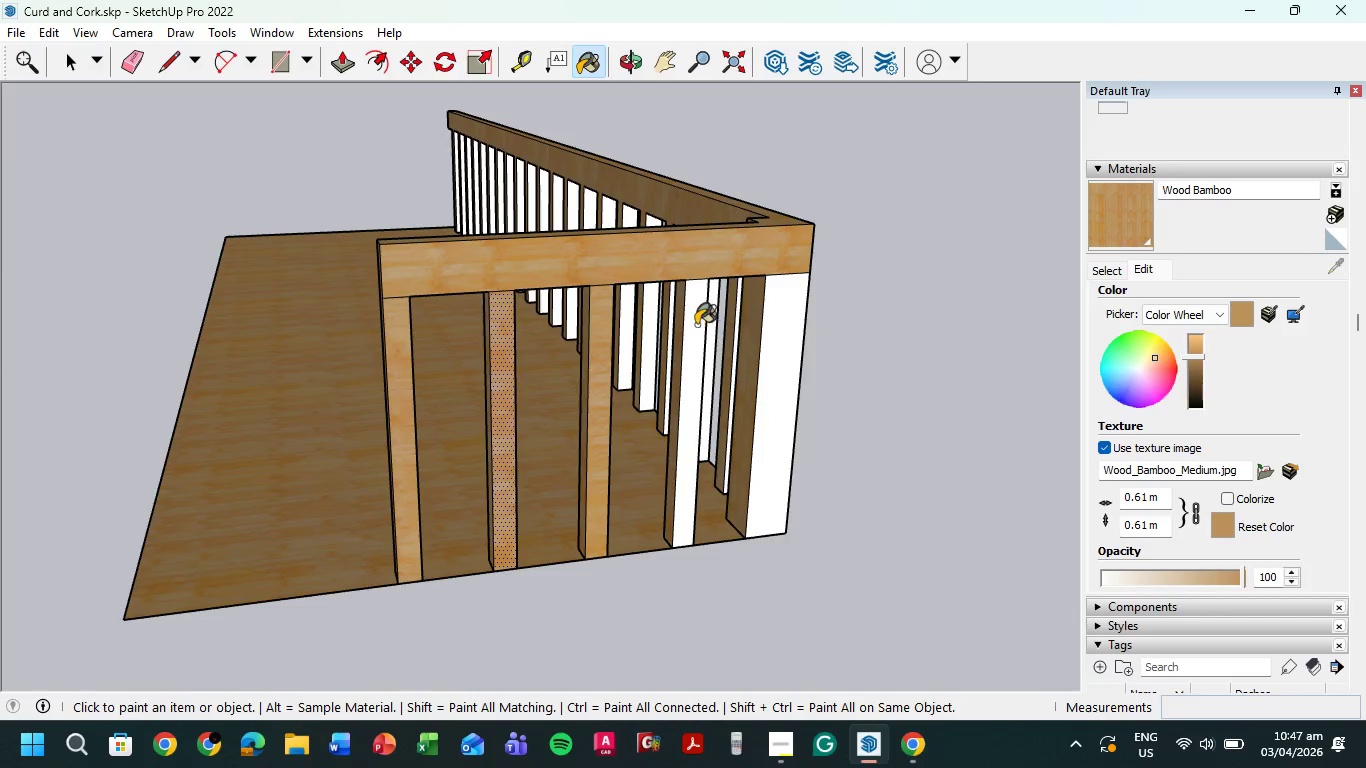 
left_click([692, 325])
 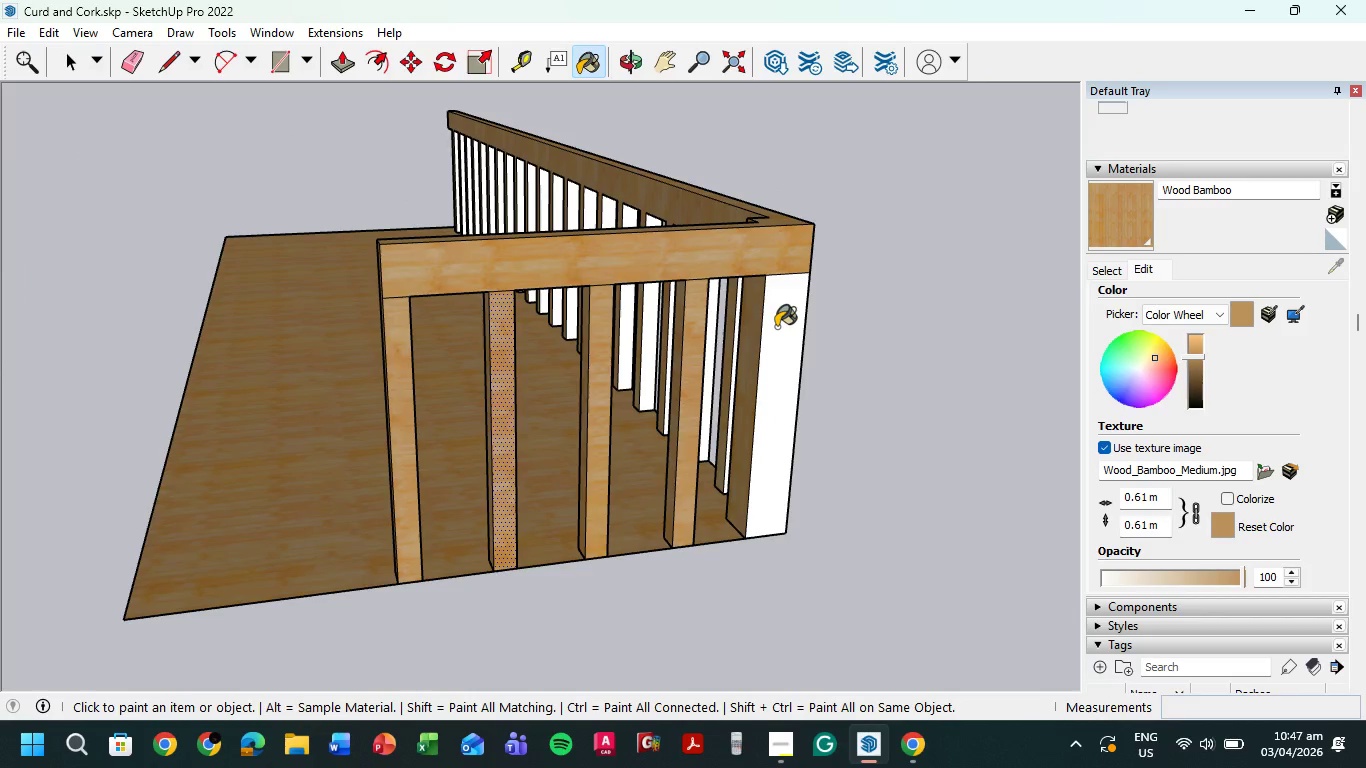 
left_click([773, 327])
 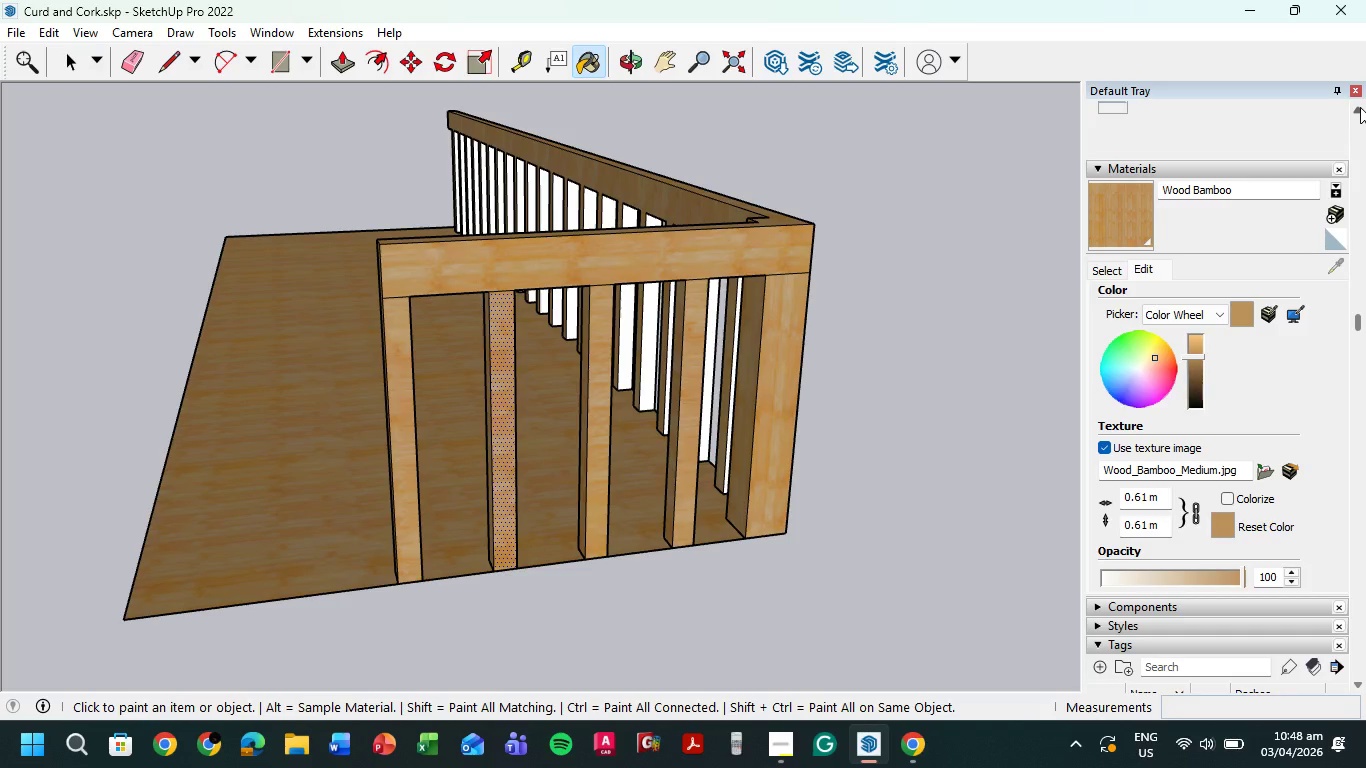 
wait(58.13)
 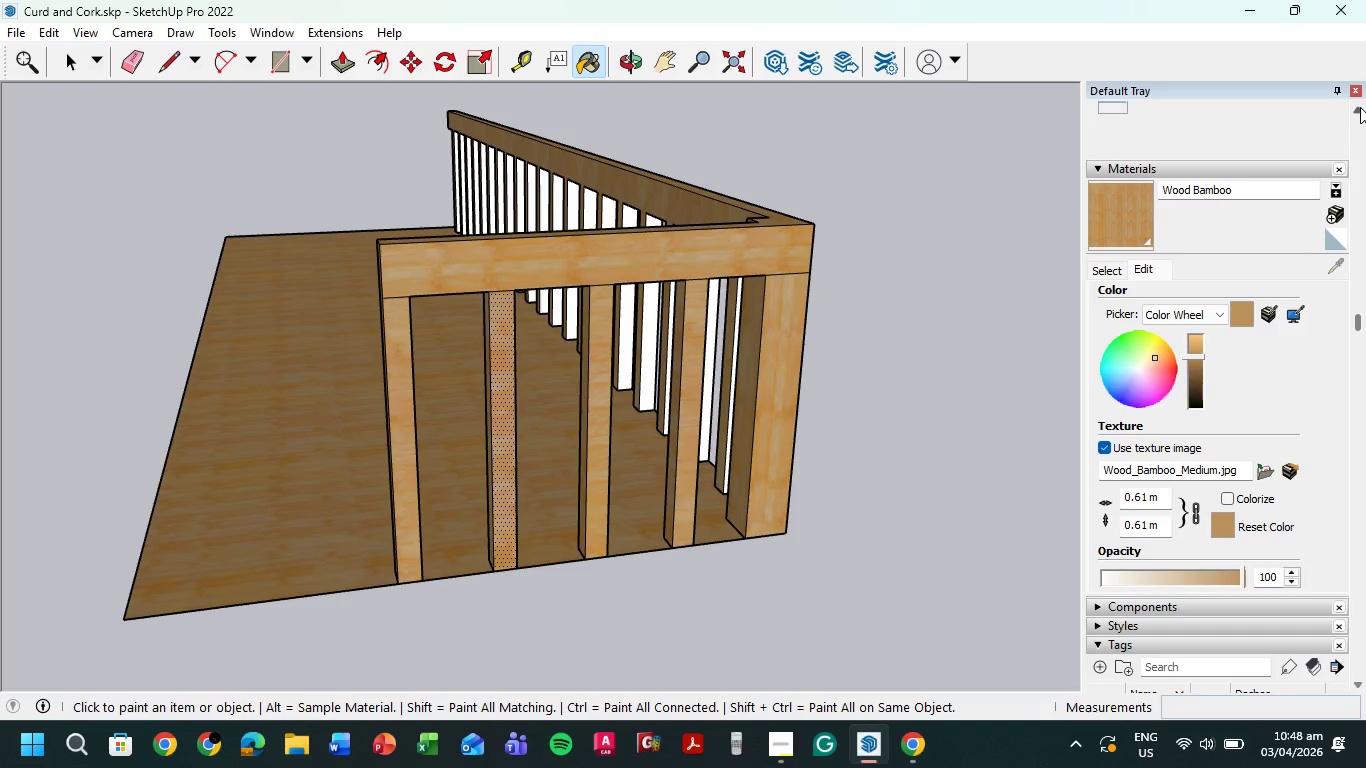 
mouse_move([1260, 148])
 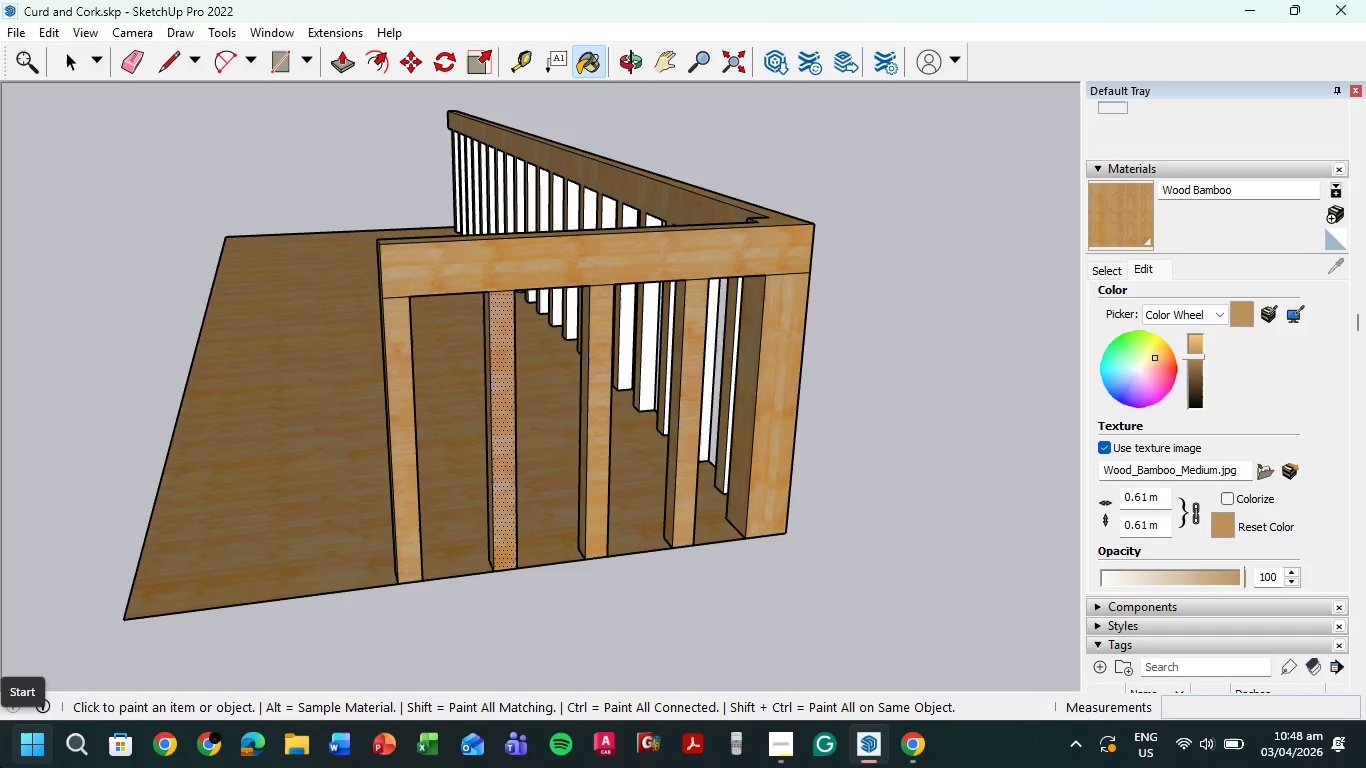 
wait(14.78)
 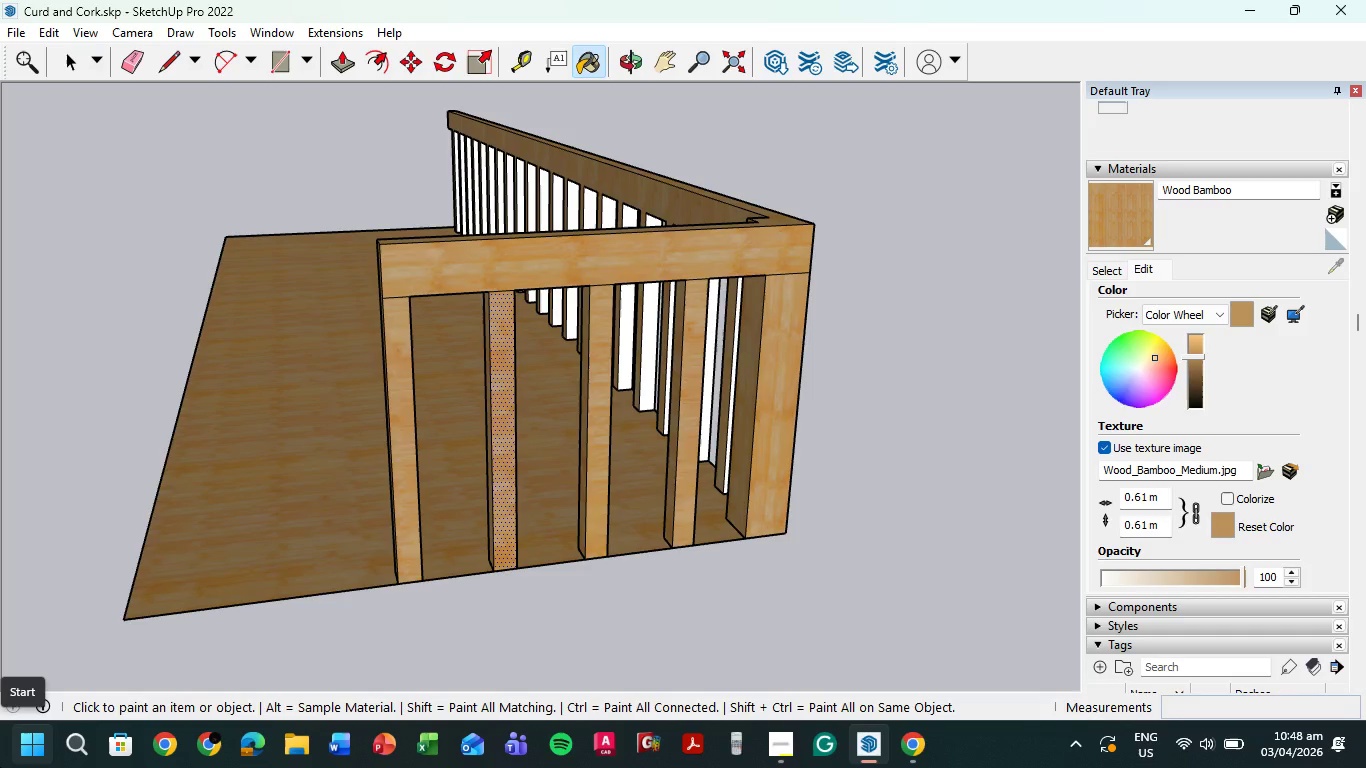 
right_click([0, 767])
 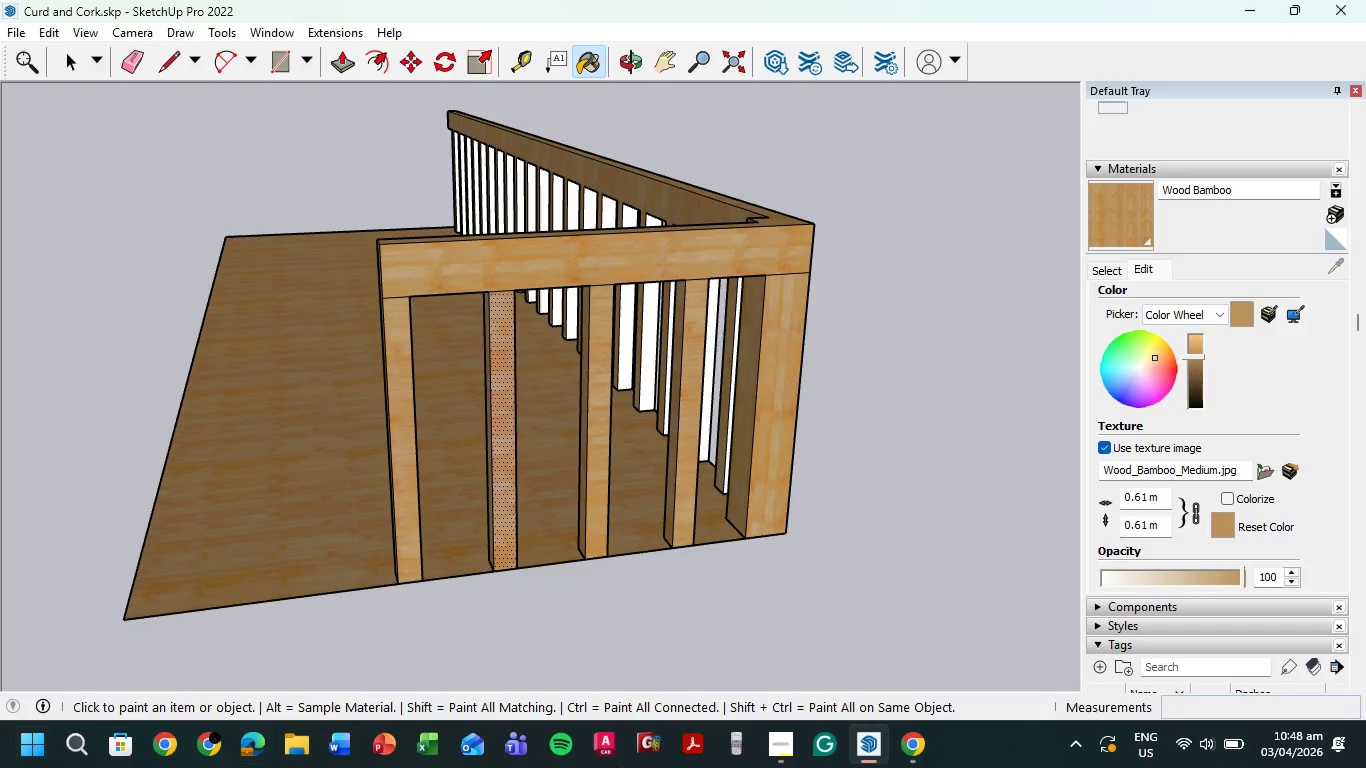 
double_click([0, 767])
 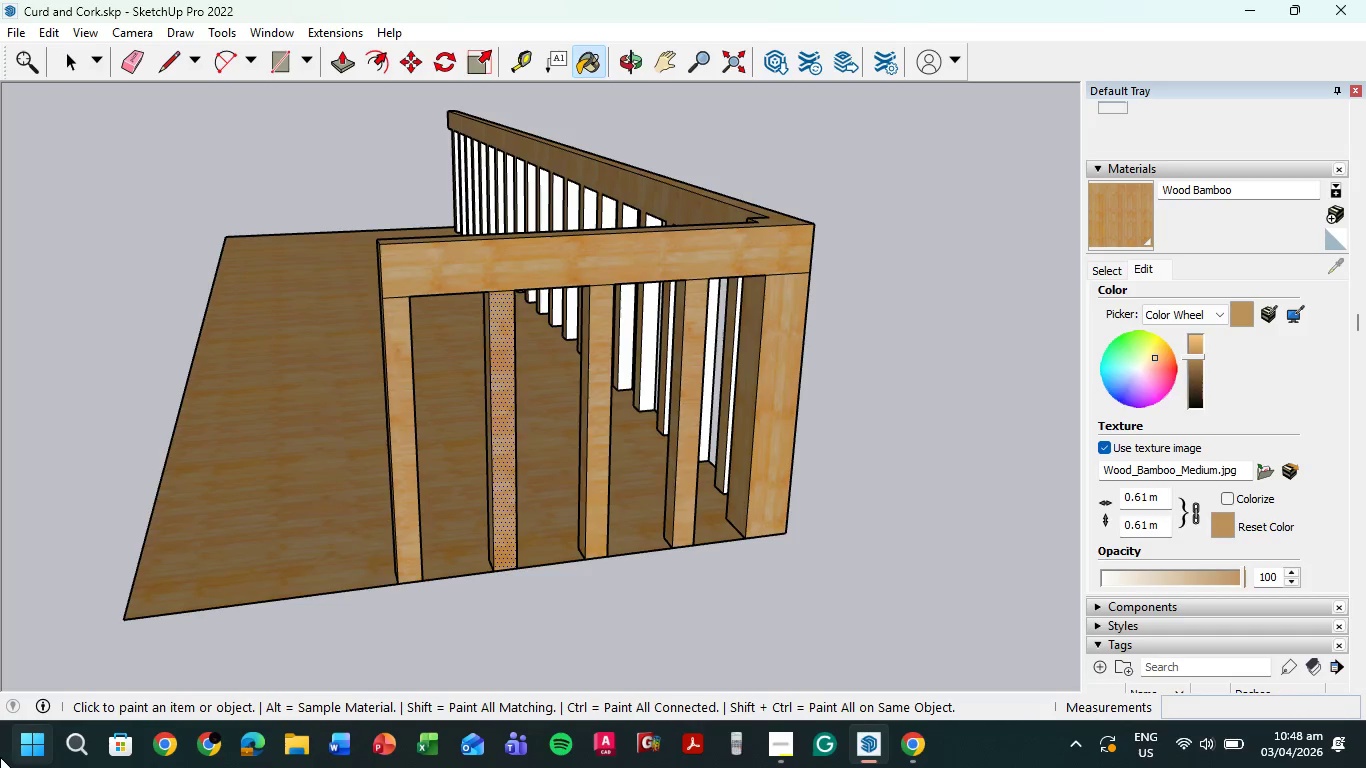 
mouse_move([1368, 726])
 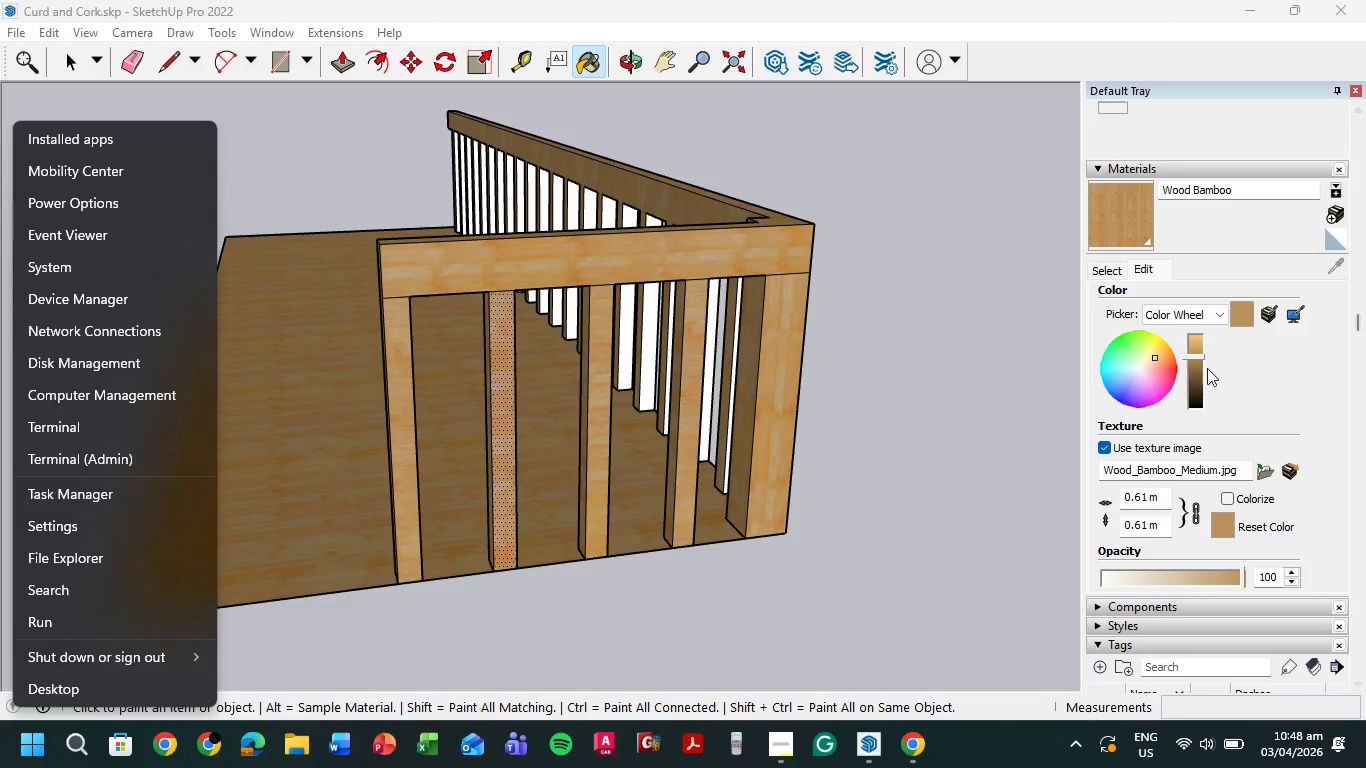 
left_click([969, 369])
 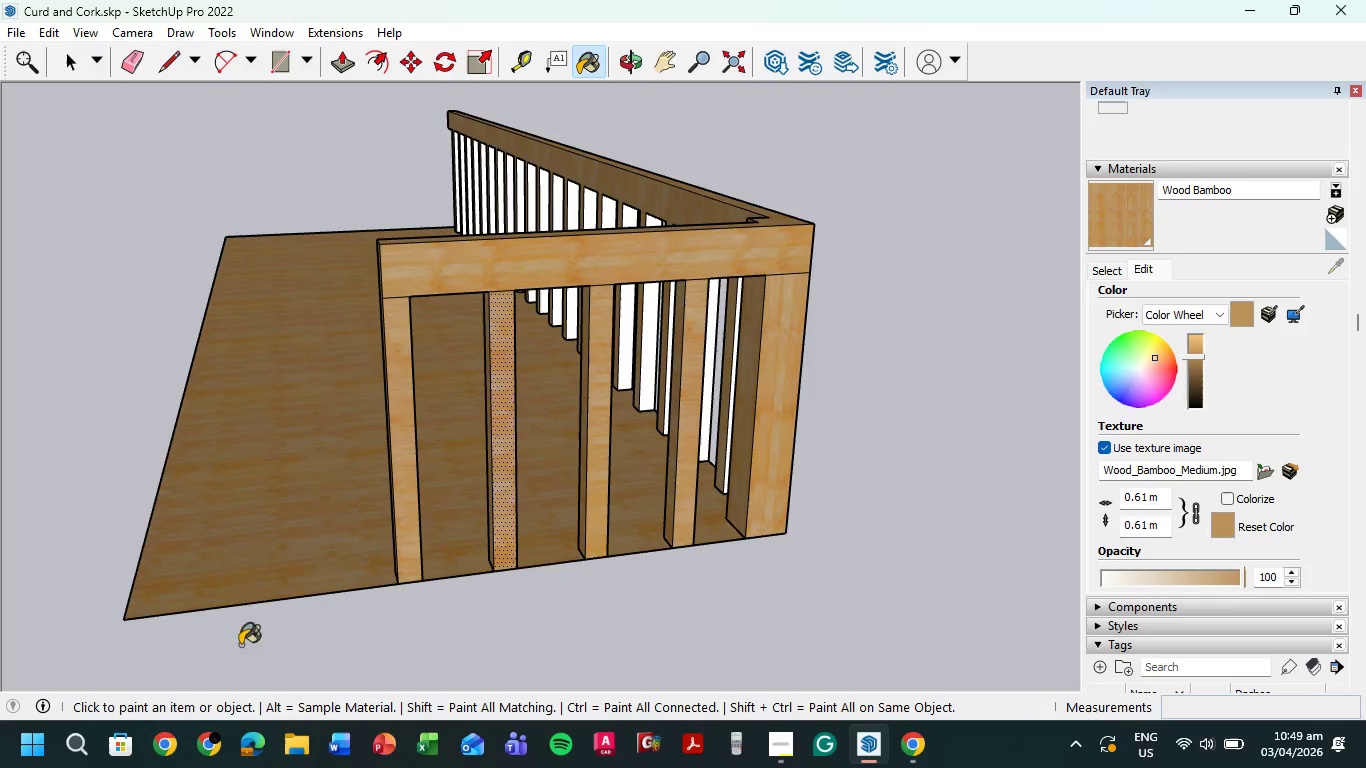 
left_click([162, 734])
 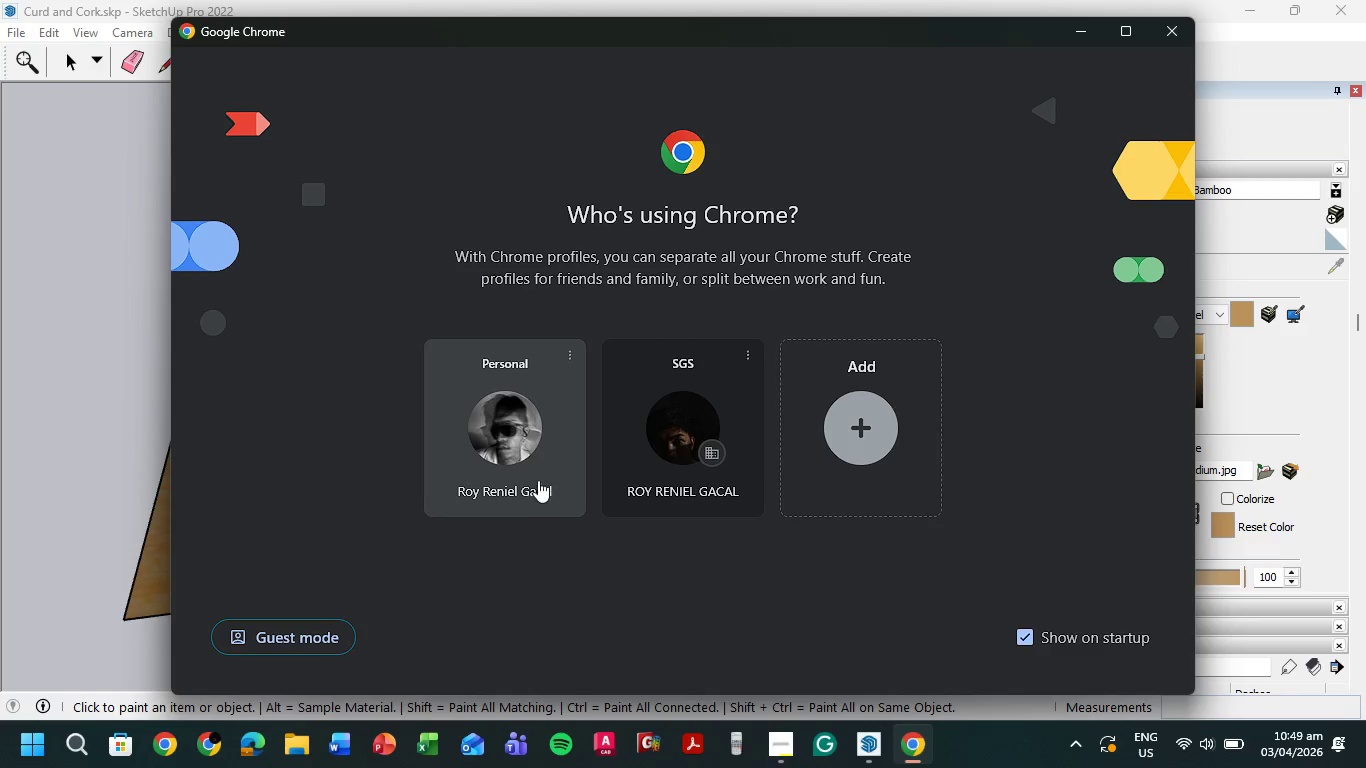 
left_click([494, 440])
 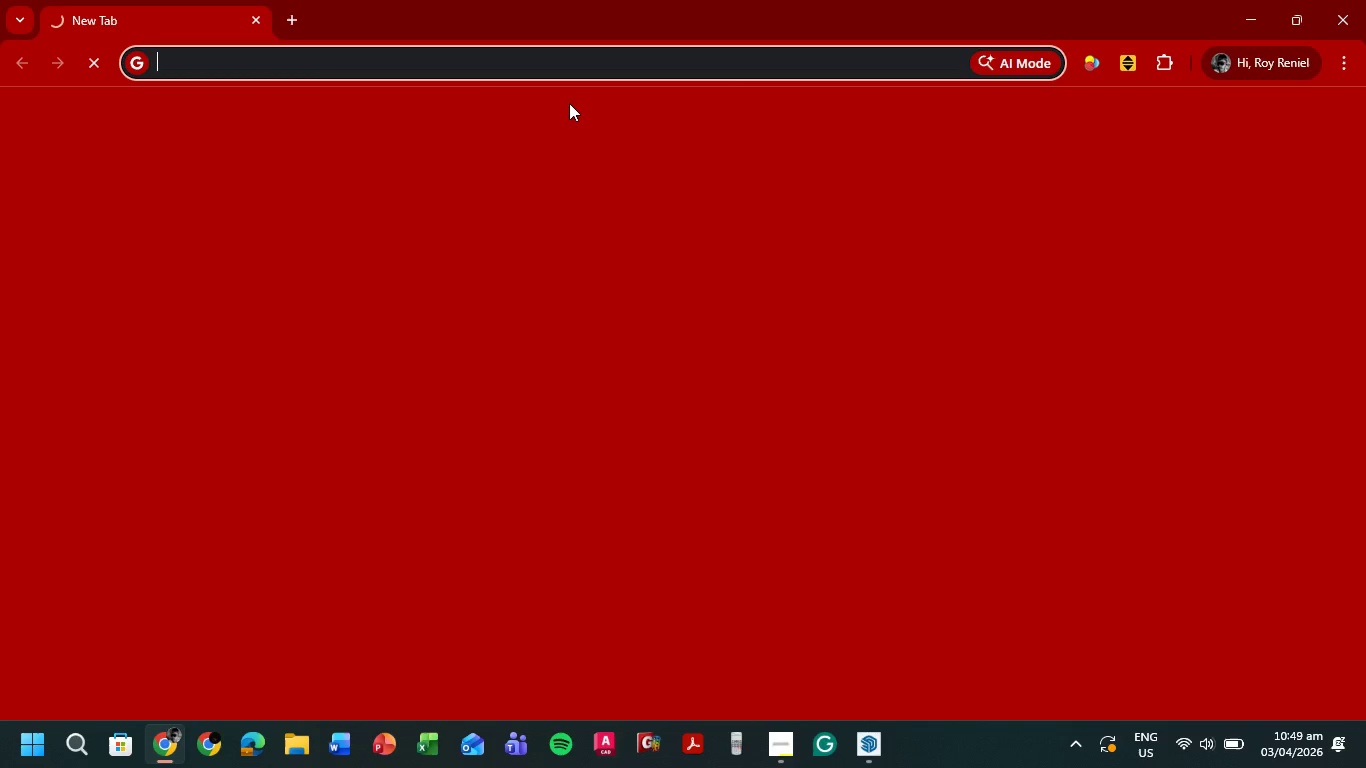 
key(Control+Shift+ShiftLeft)
 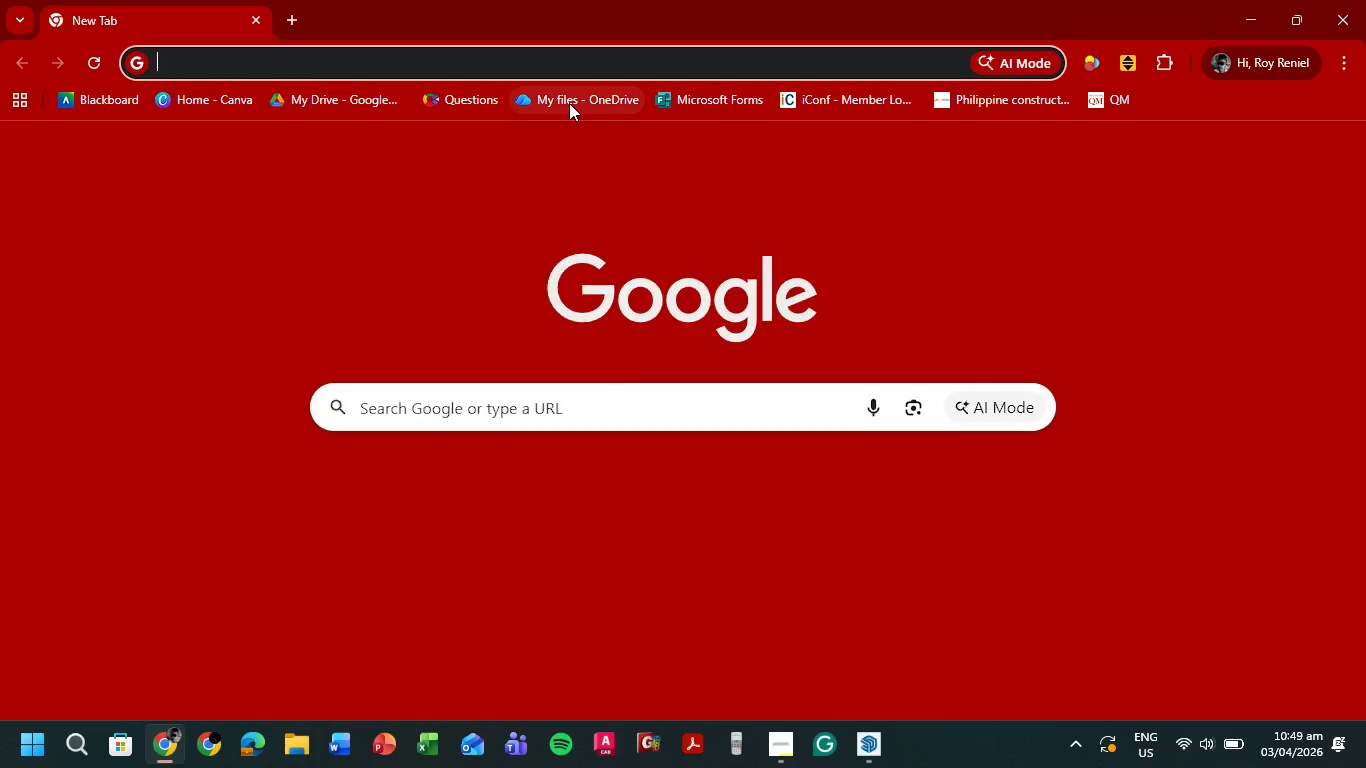 
key(Control+Shift+N)
 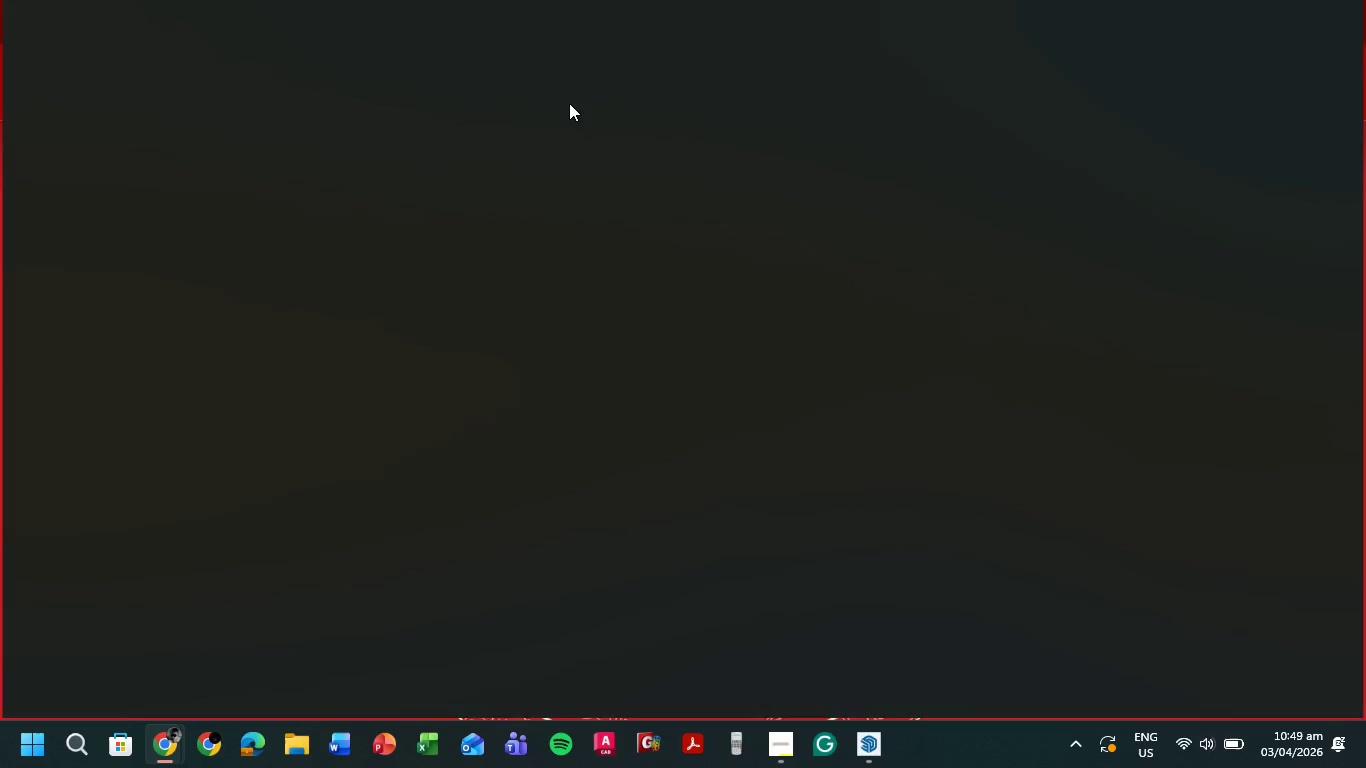 
type(how to paint all faces at once se)
key(Backspace)
type(ketchup)
 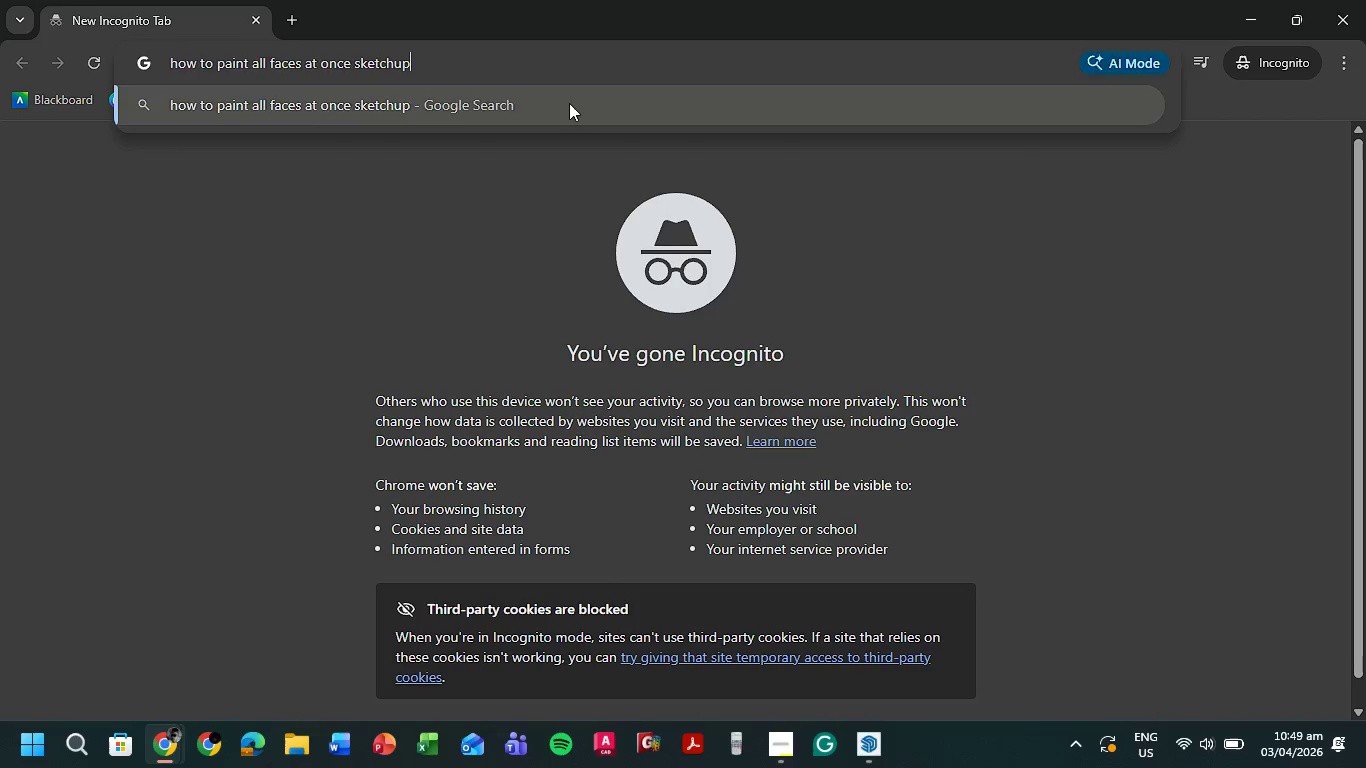 
key(Enter)
 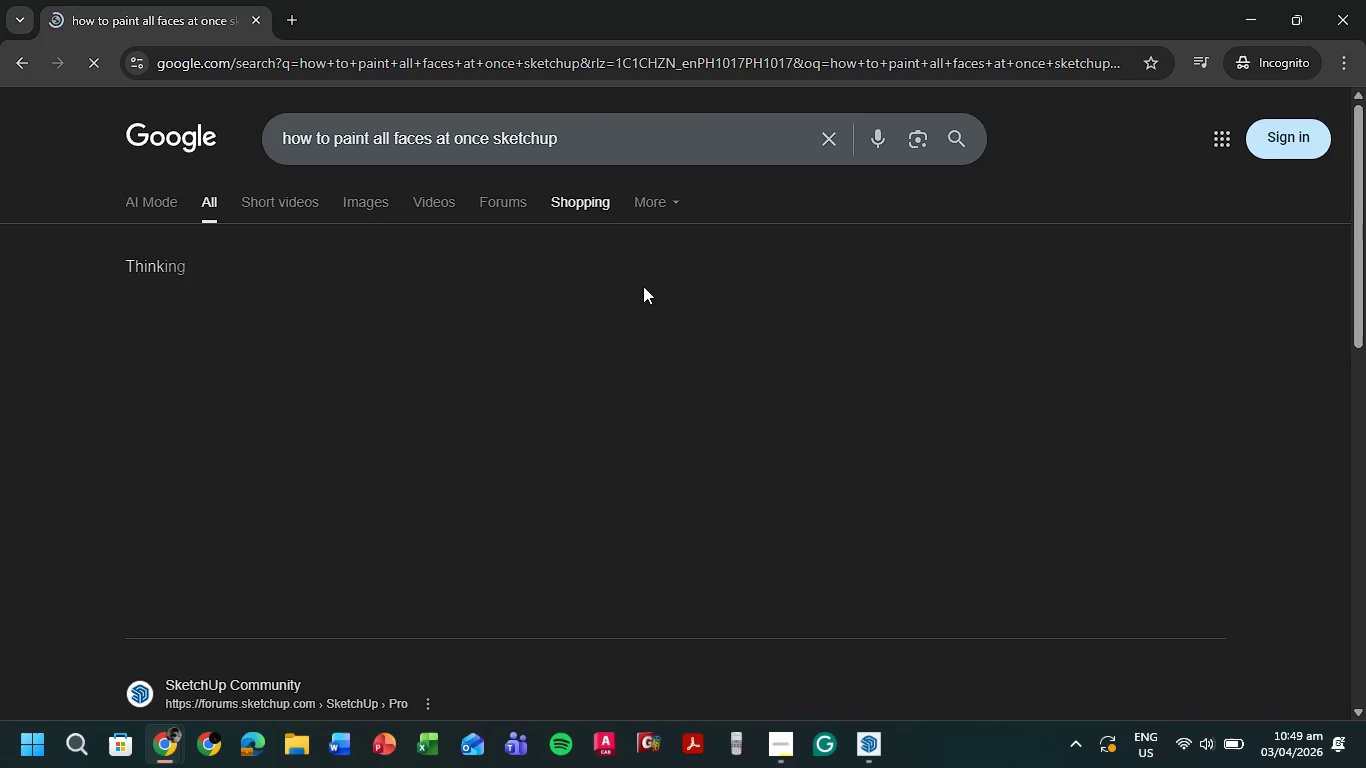 
mouse_move([745, 321])
 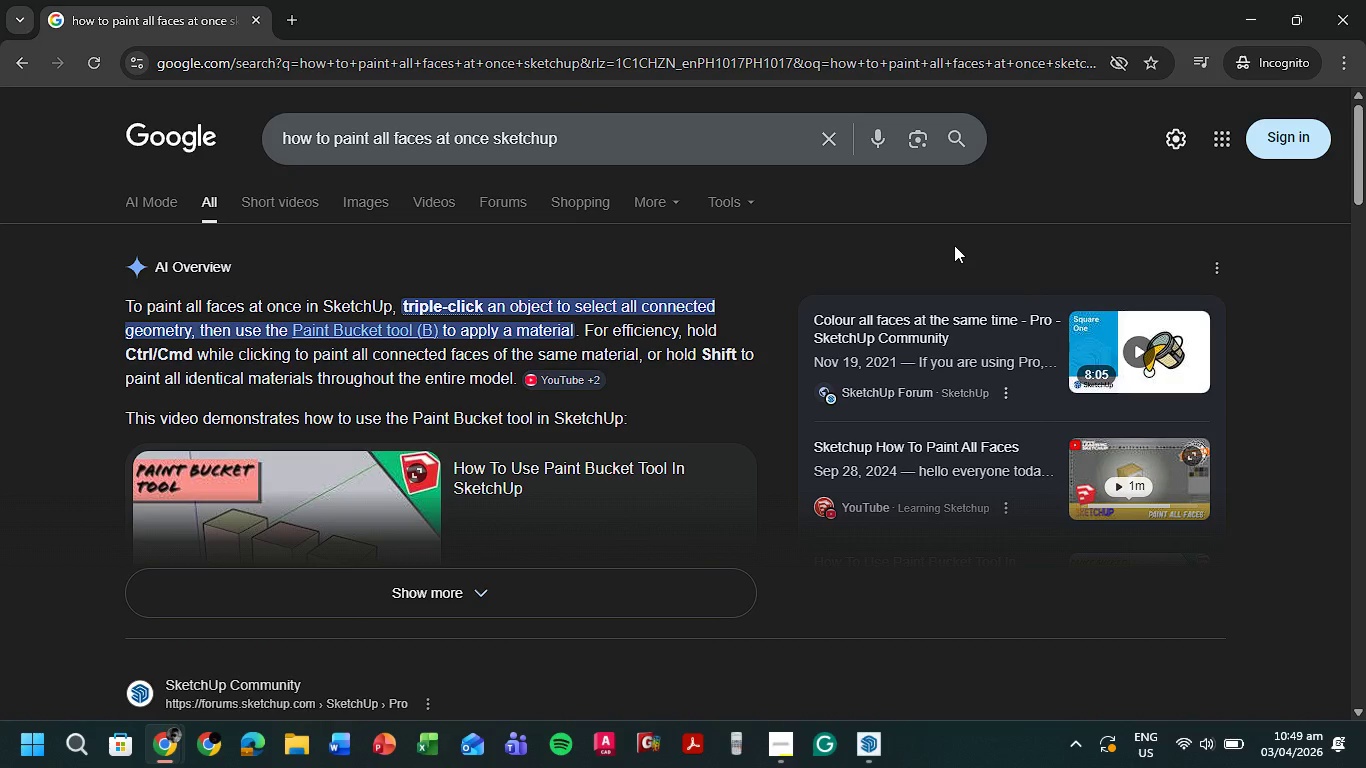 
left_click([1243, 15])
 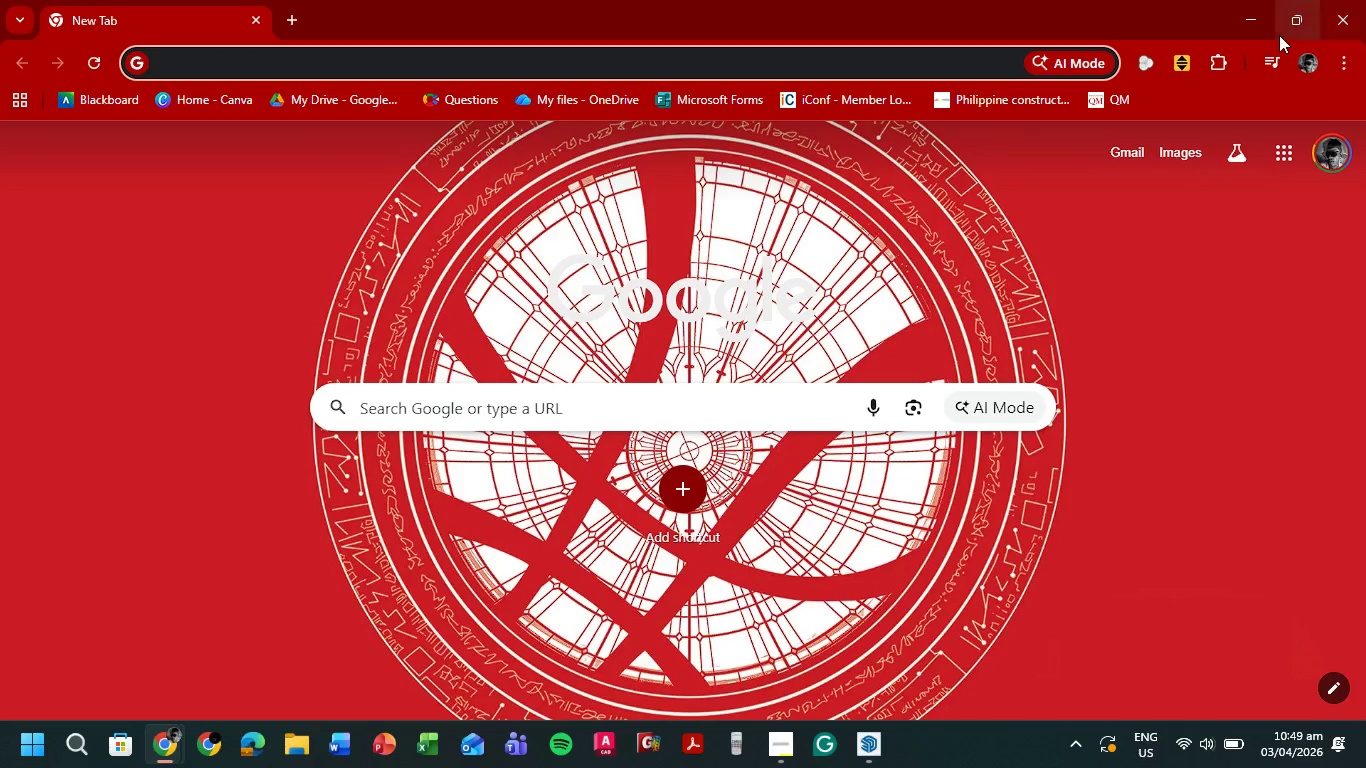 
left_click([1254, 16])
 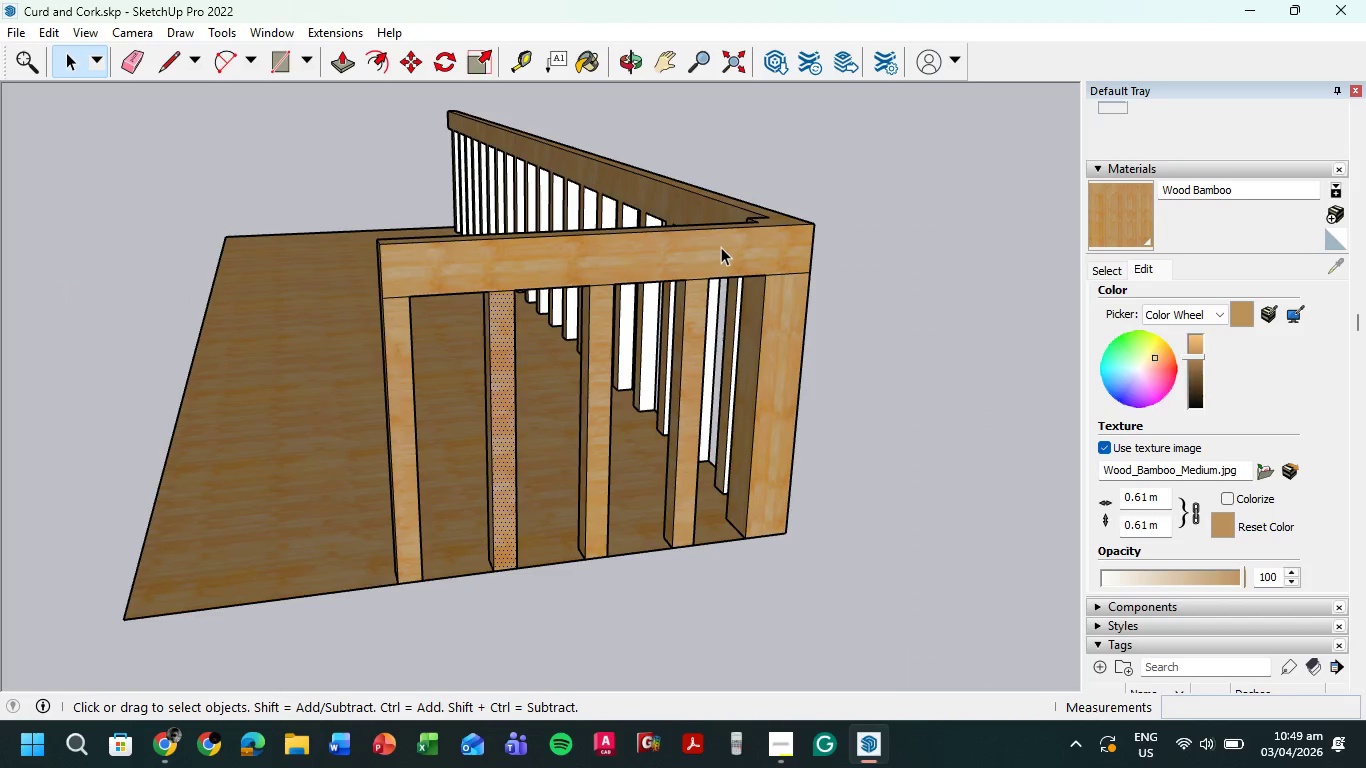 
double_click([721, 249])
 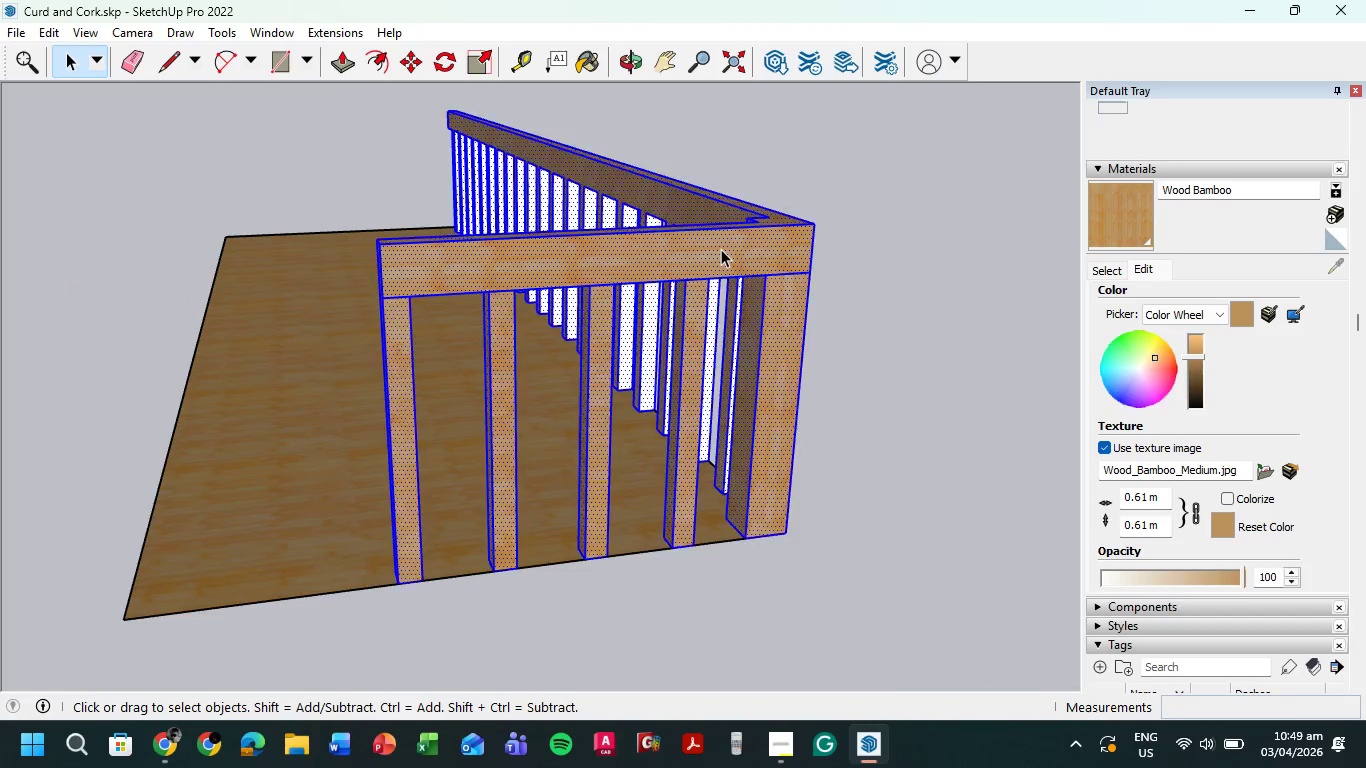 
triple_click([721, 249])
 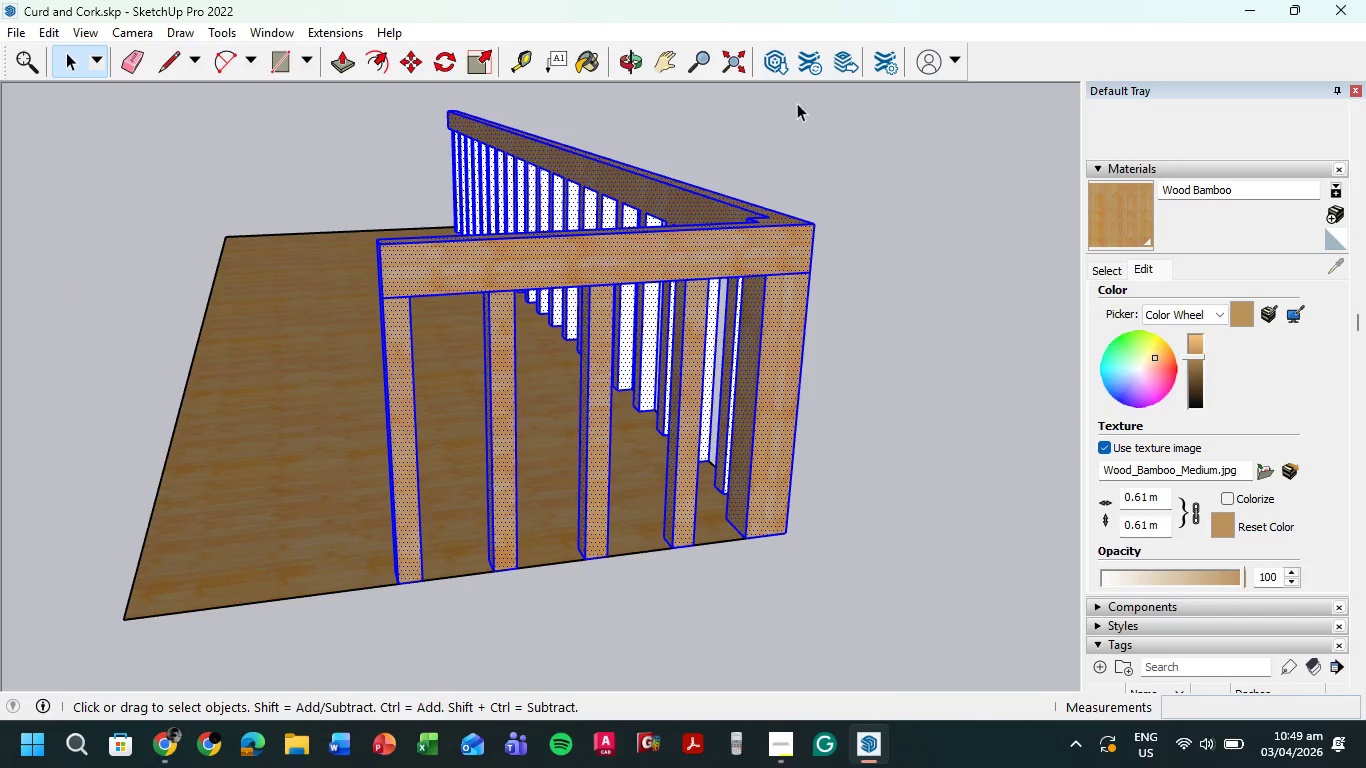 
left_click([596, 61])
 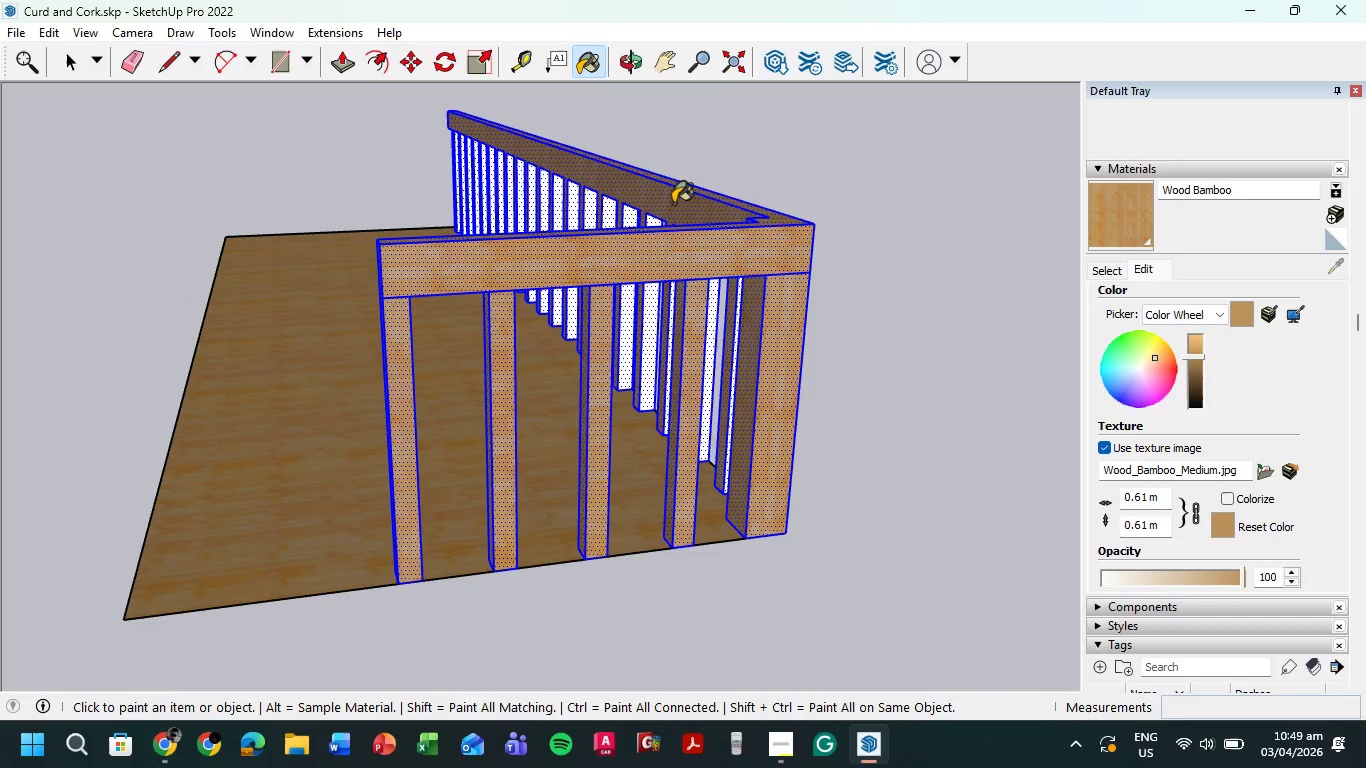 
left_click([672, 203])
 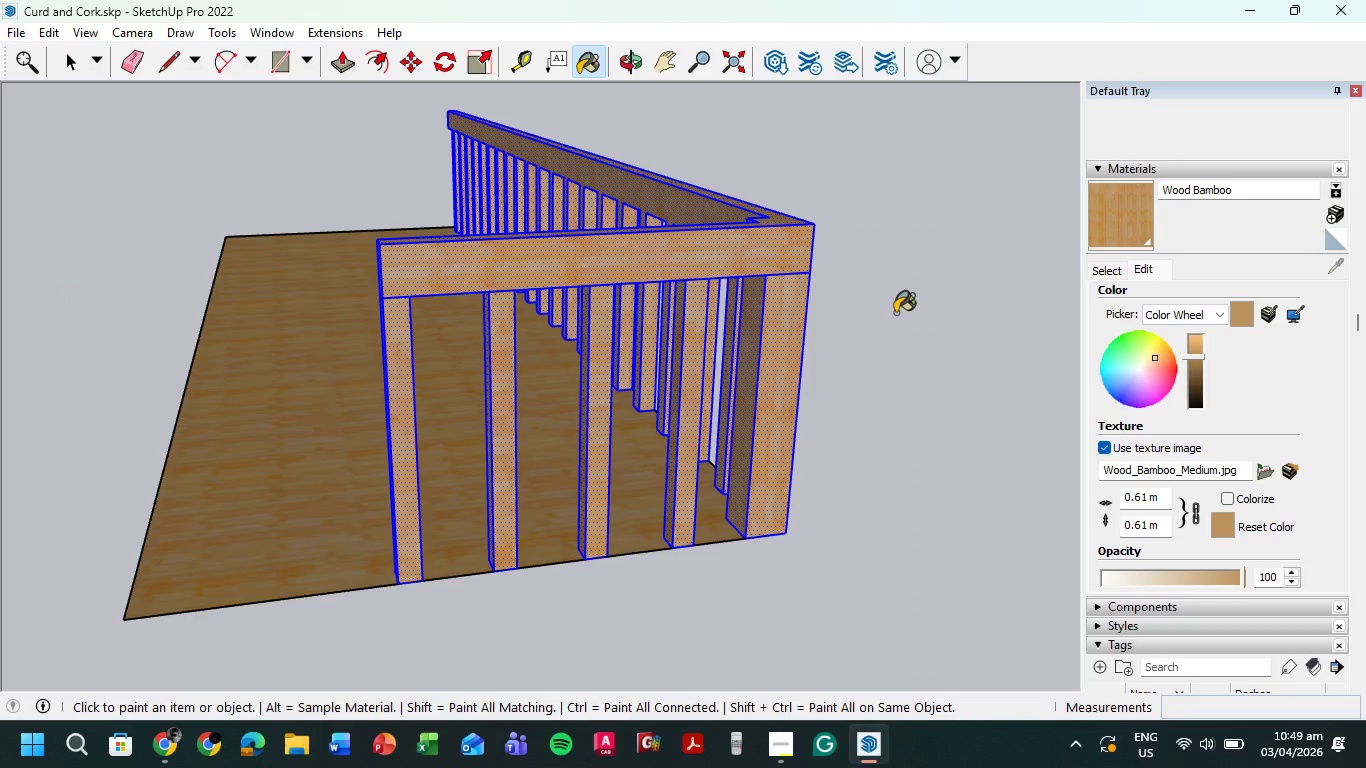 
scroll: coordinate [890, 316], scroll_direction: down, amount: 3.0
 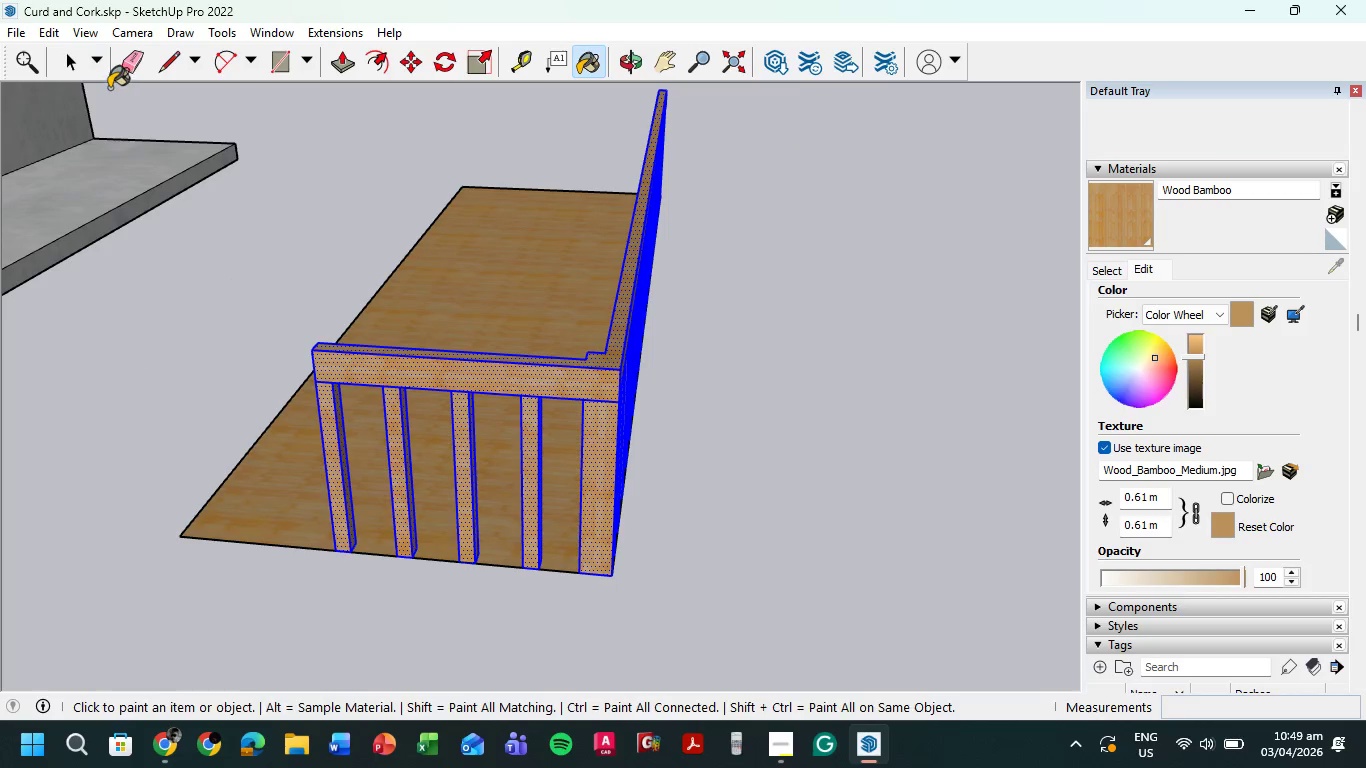 
double_click([844, 257])
 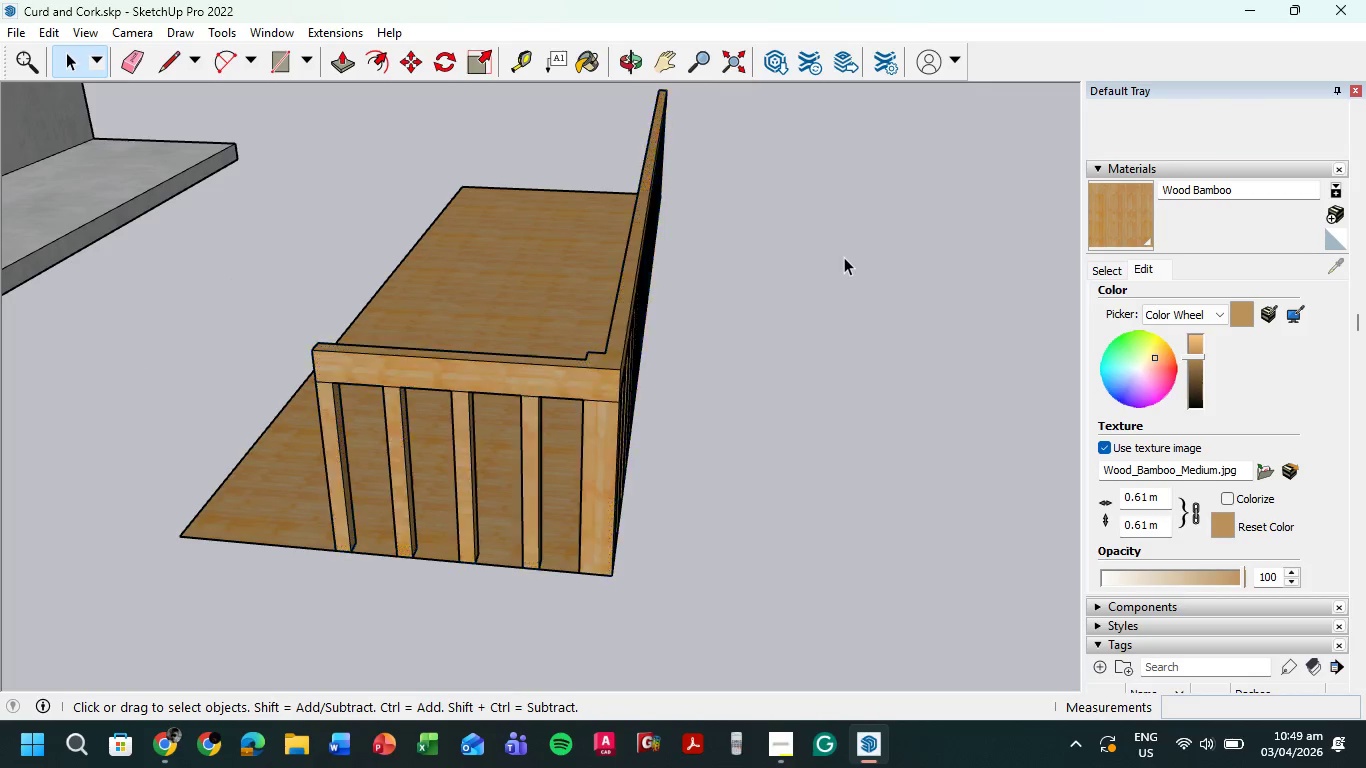 
triple_click([844, 257])
 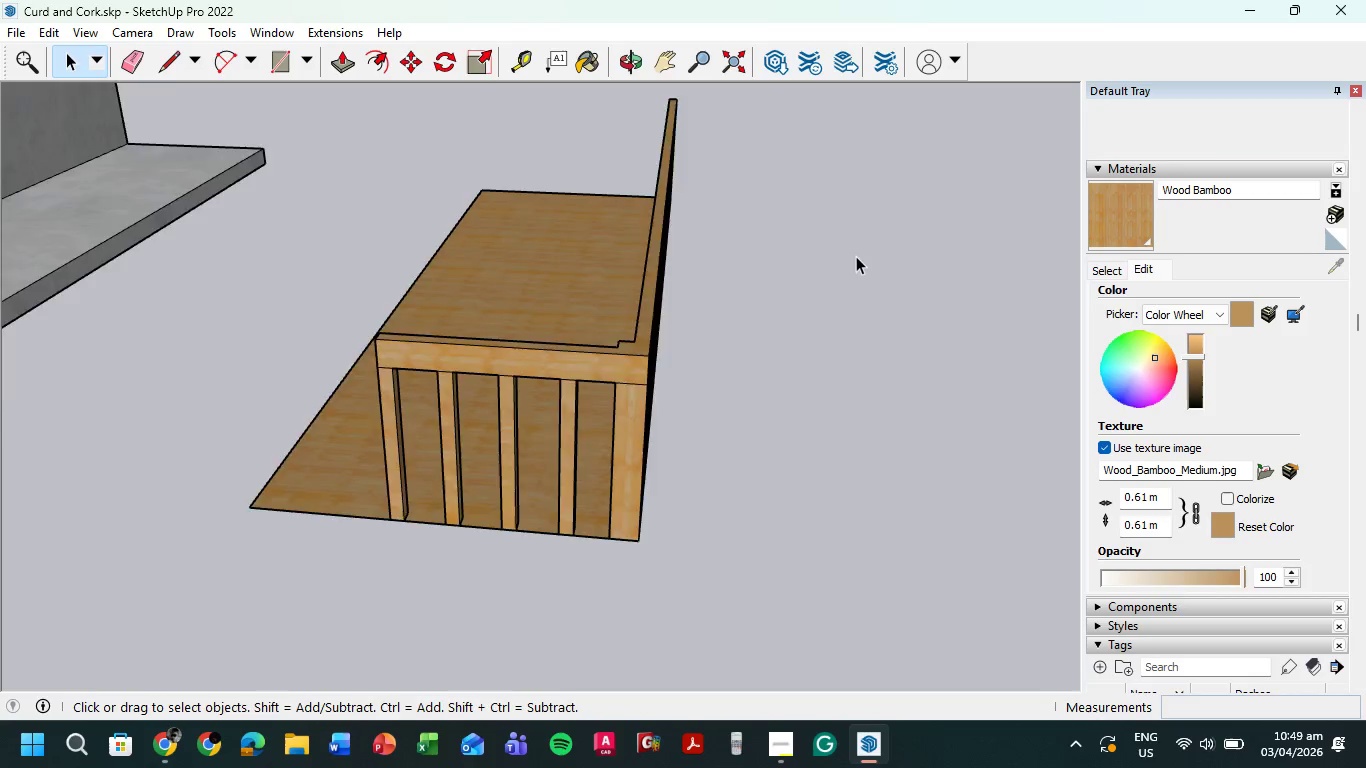 
scroll: coordinate [785, 453], scroll_direction: up, amount: 2.0
 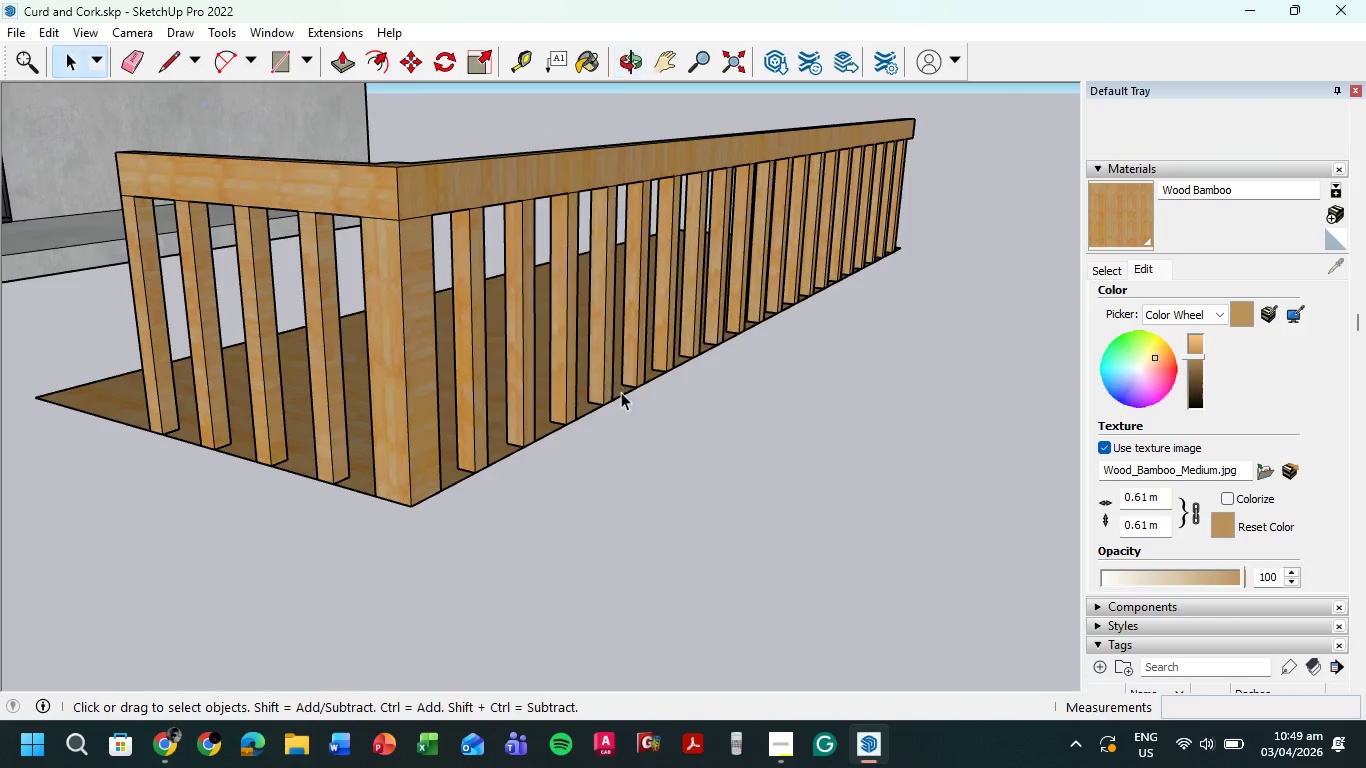 
scroll: coordinate [789, 329], scroll_direction: down, amount: 10.0
 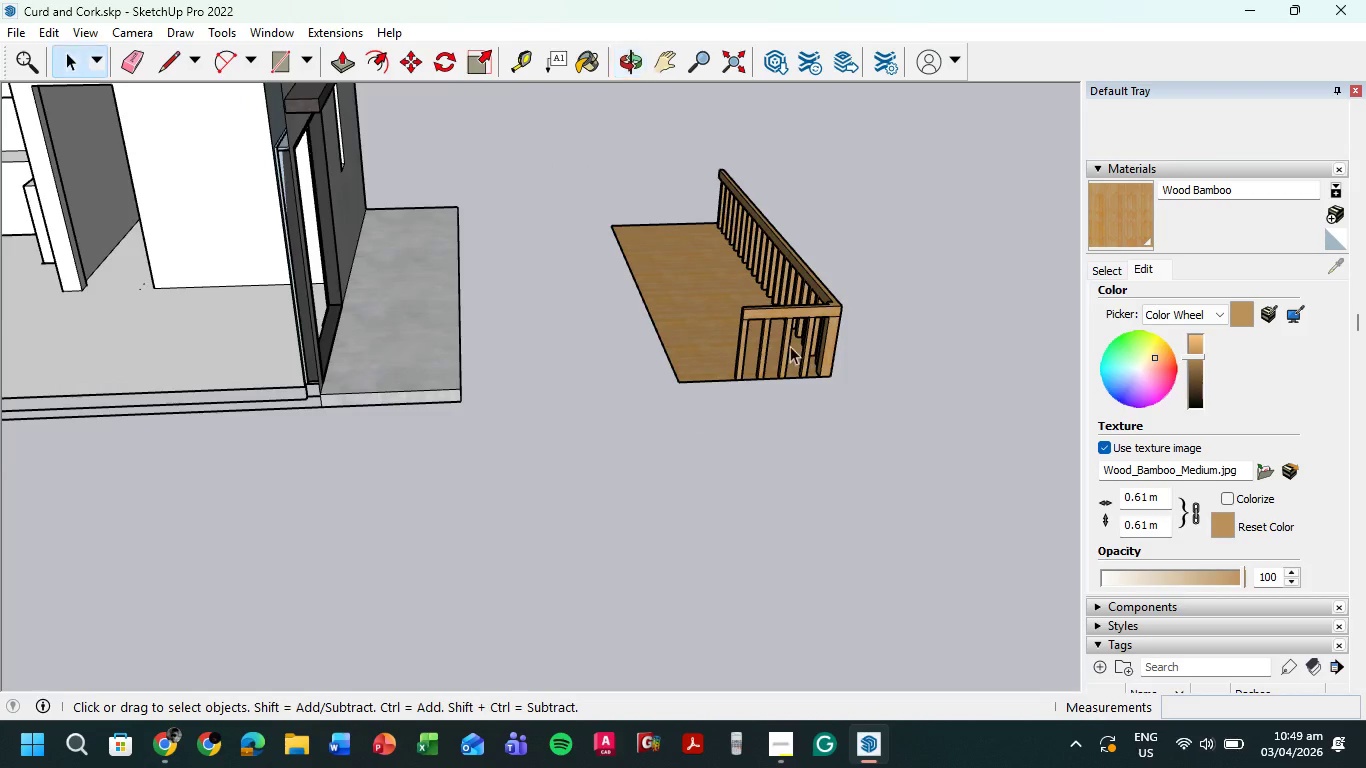 
double_click([822, 322])
 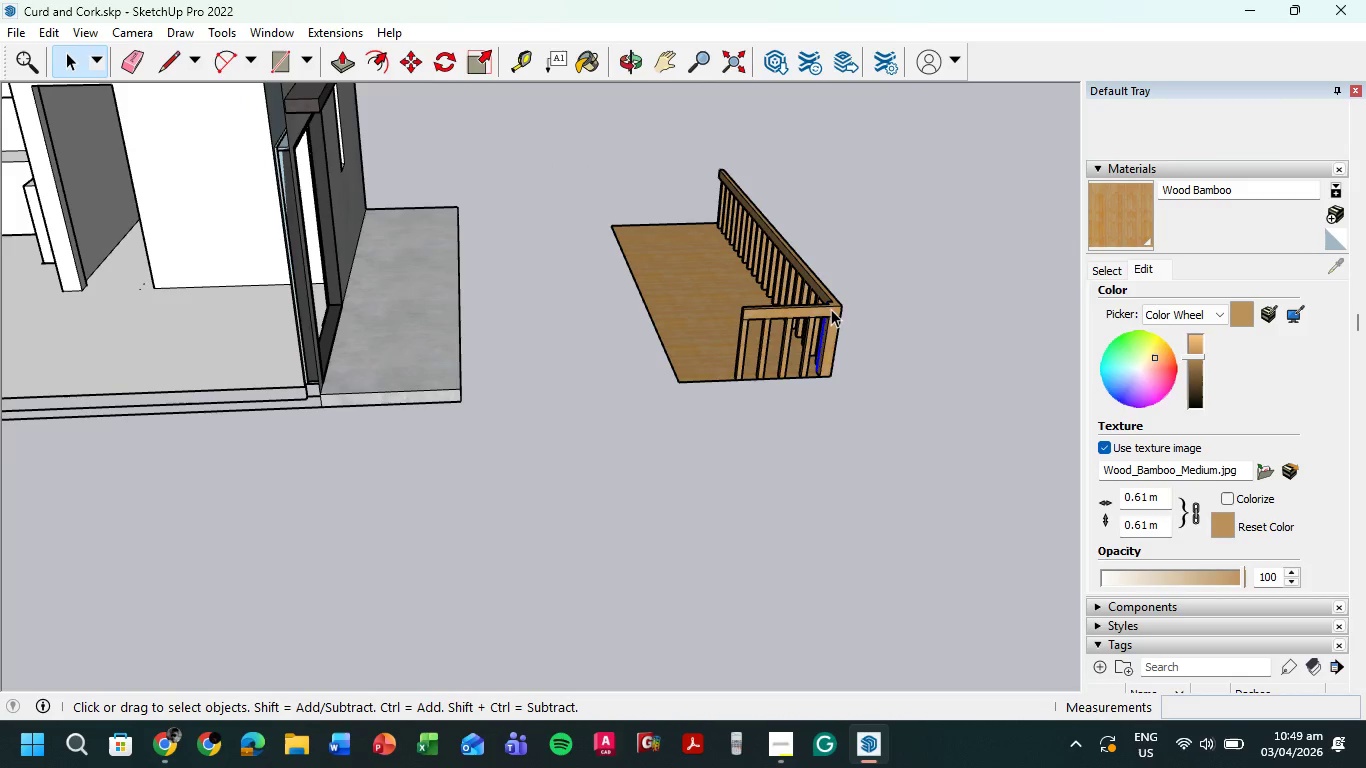 
double_click([831, 309])
 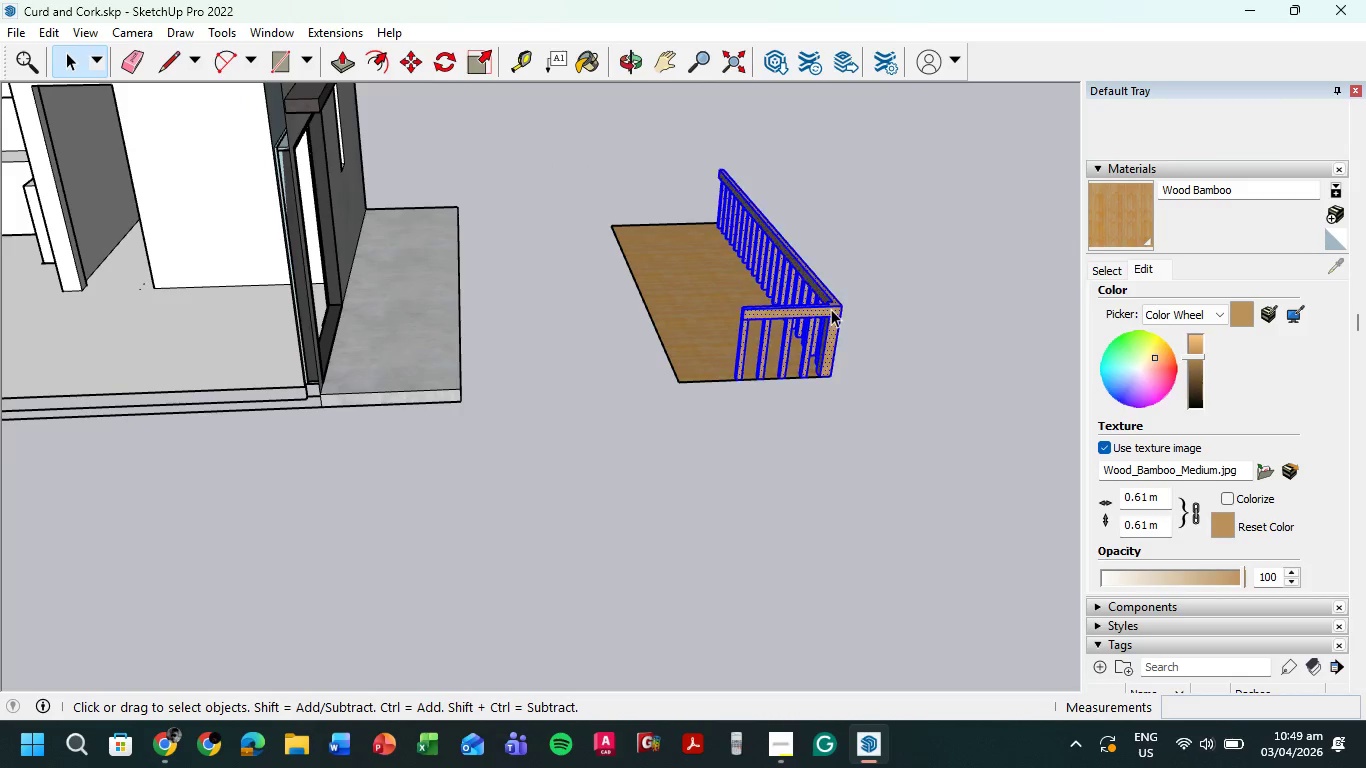 
triple_click([831, 309])
 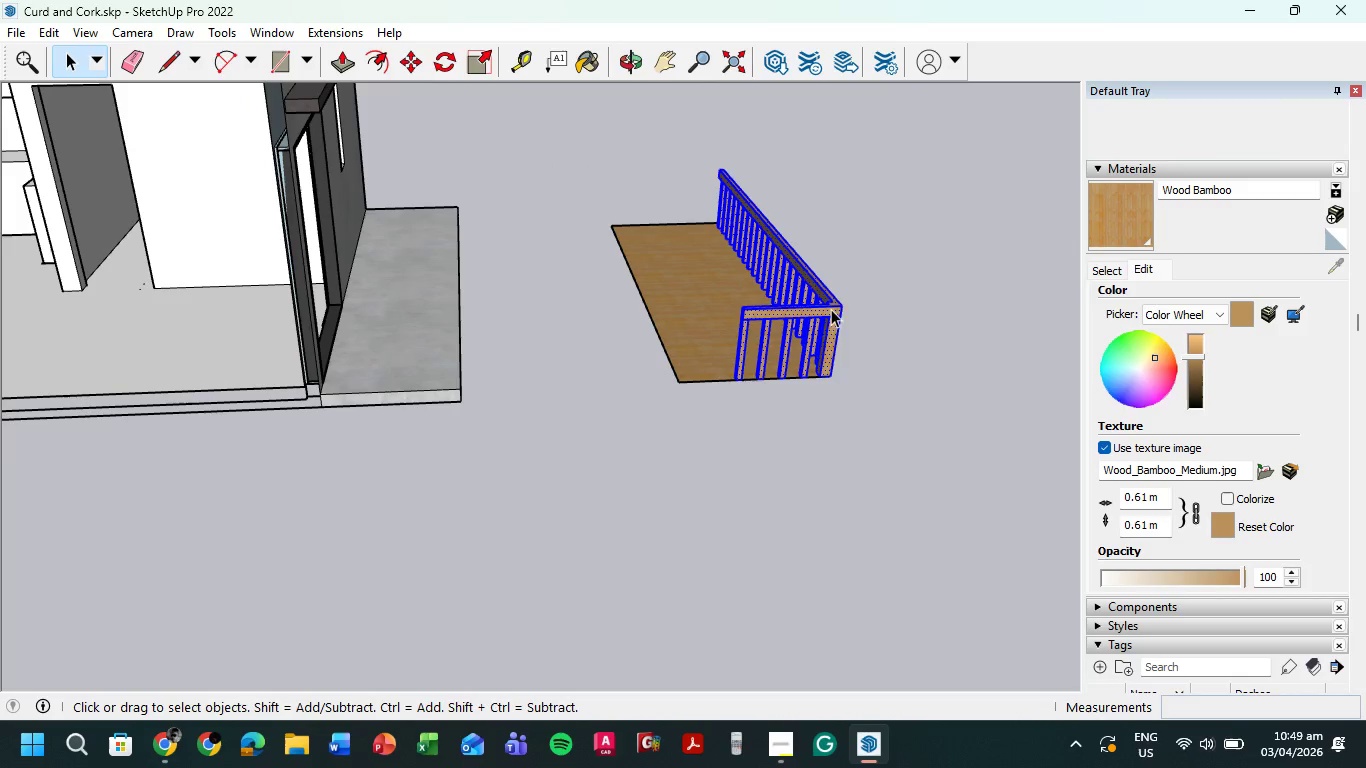 
right_click([831, 309])
 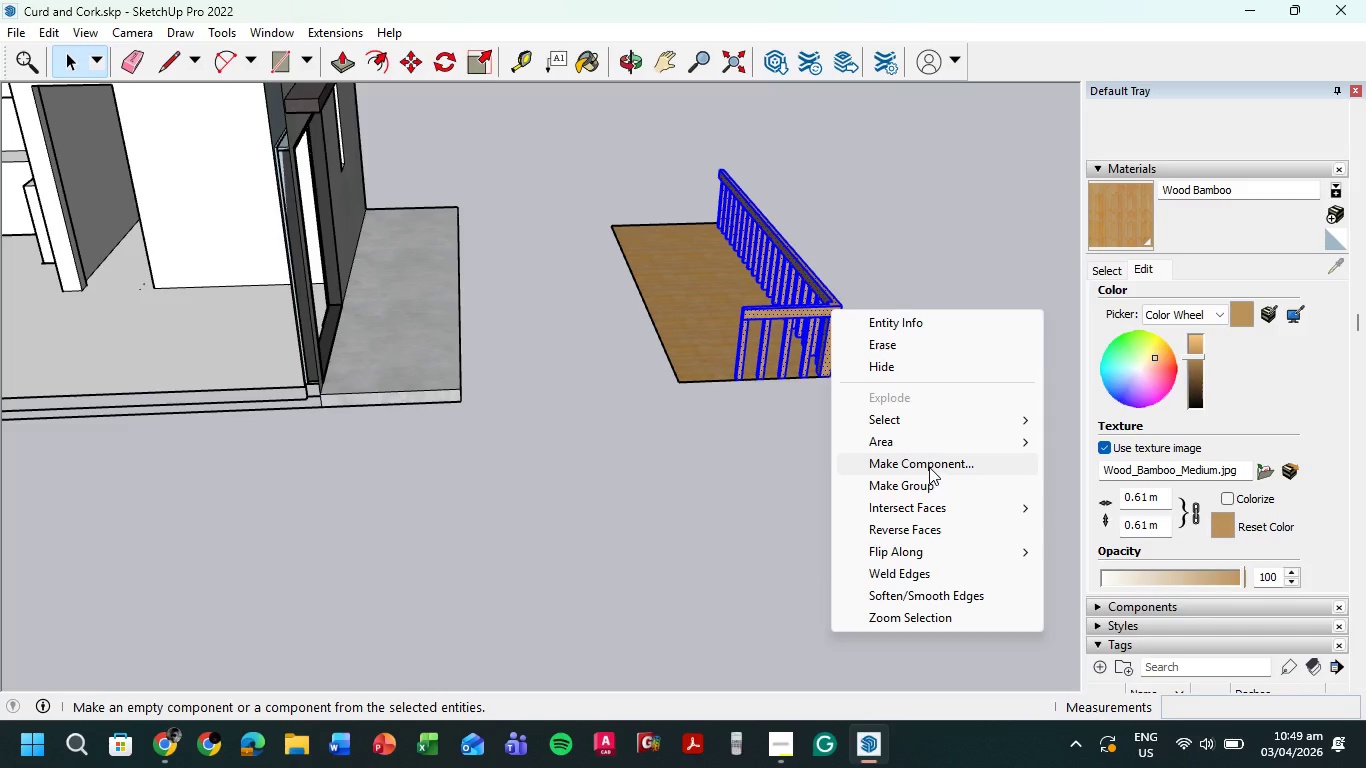 
left_click([928, 484])
 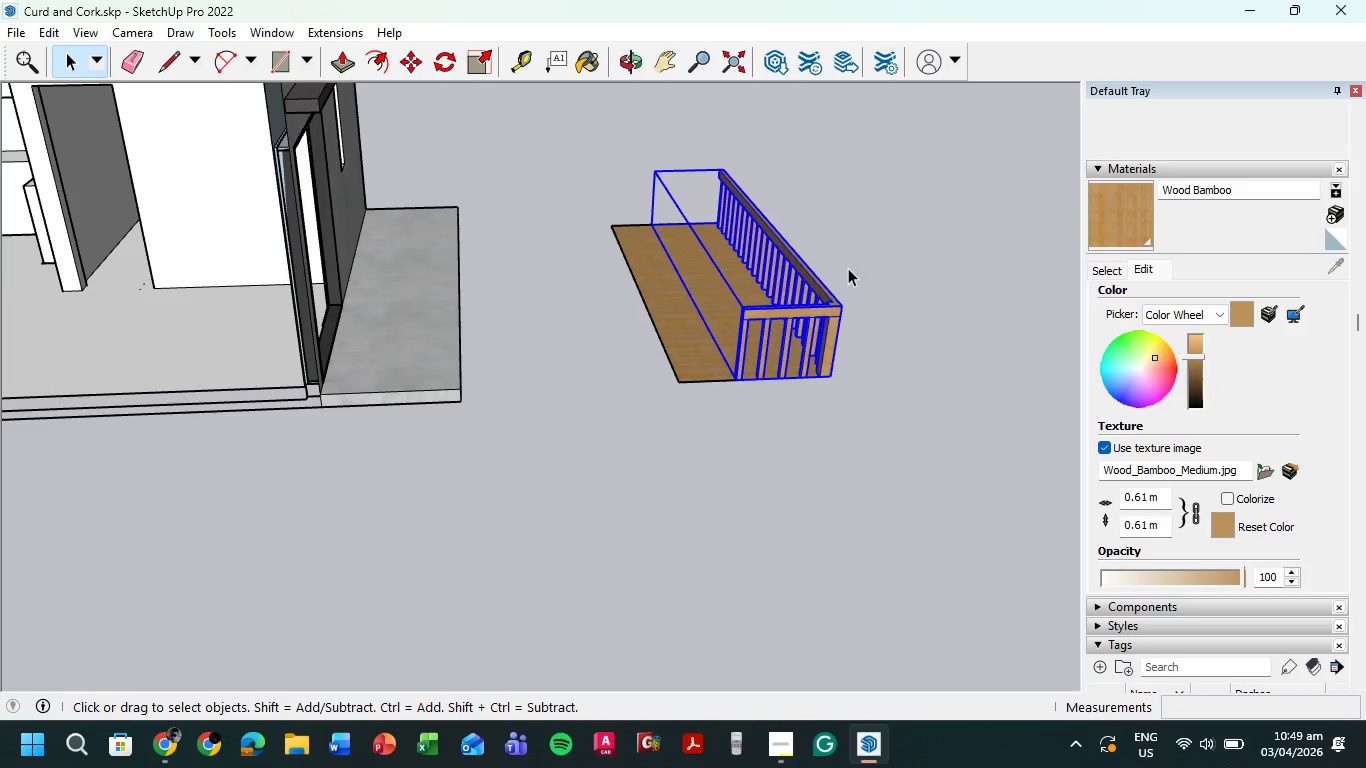 
scroll: coordinate [725, 494], scroll_direction: up, amount: 9.0
 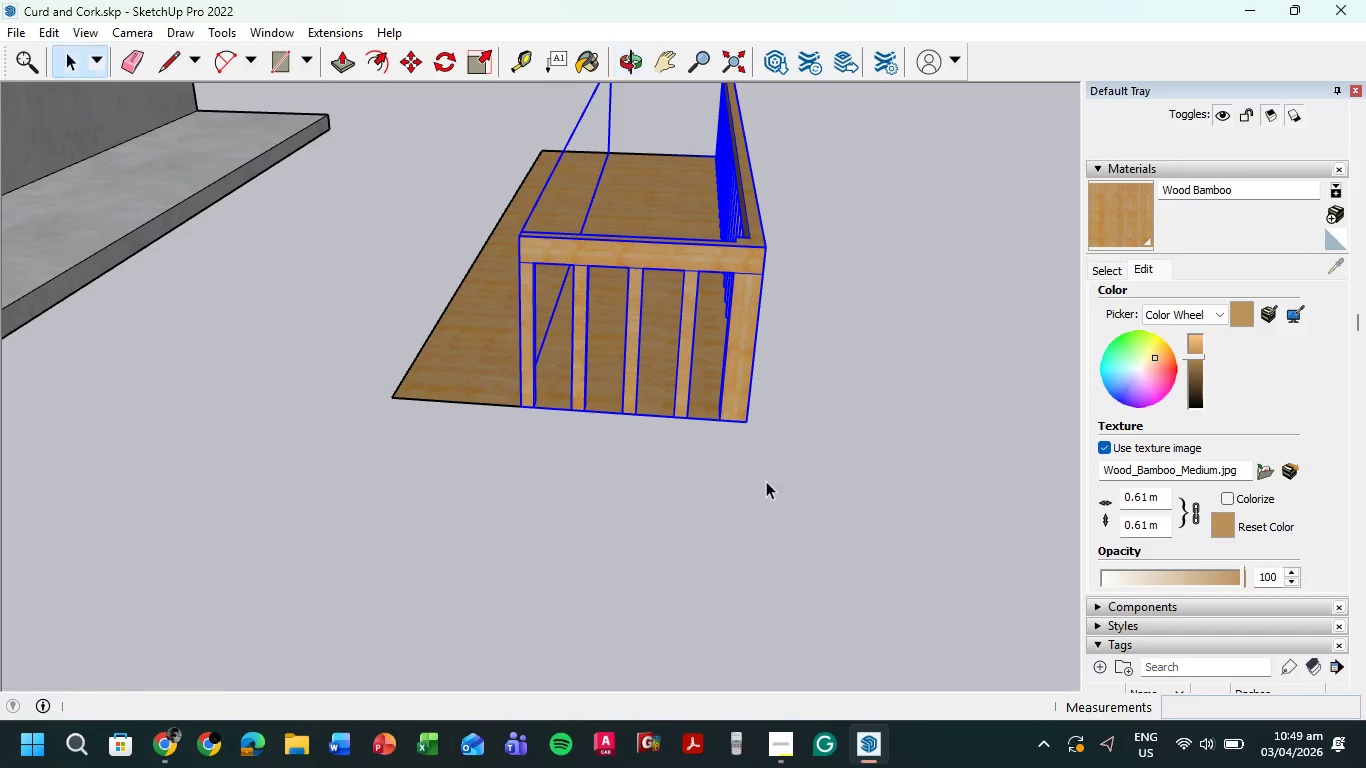 
key(M)
 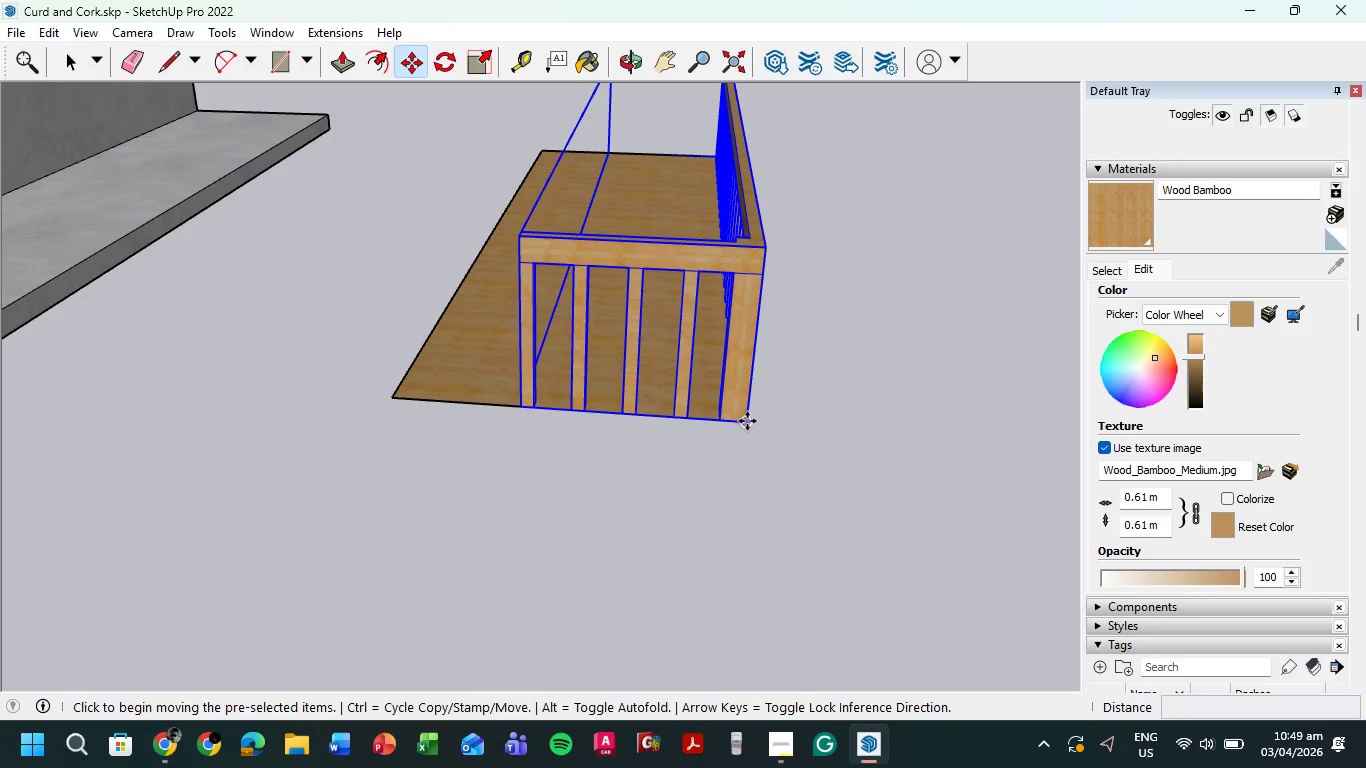 
left_click([747, 420])
 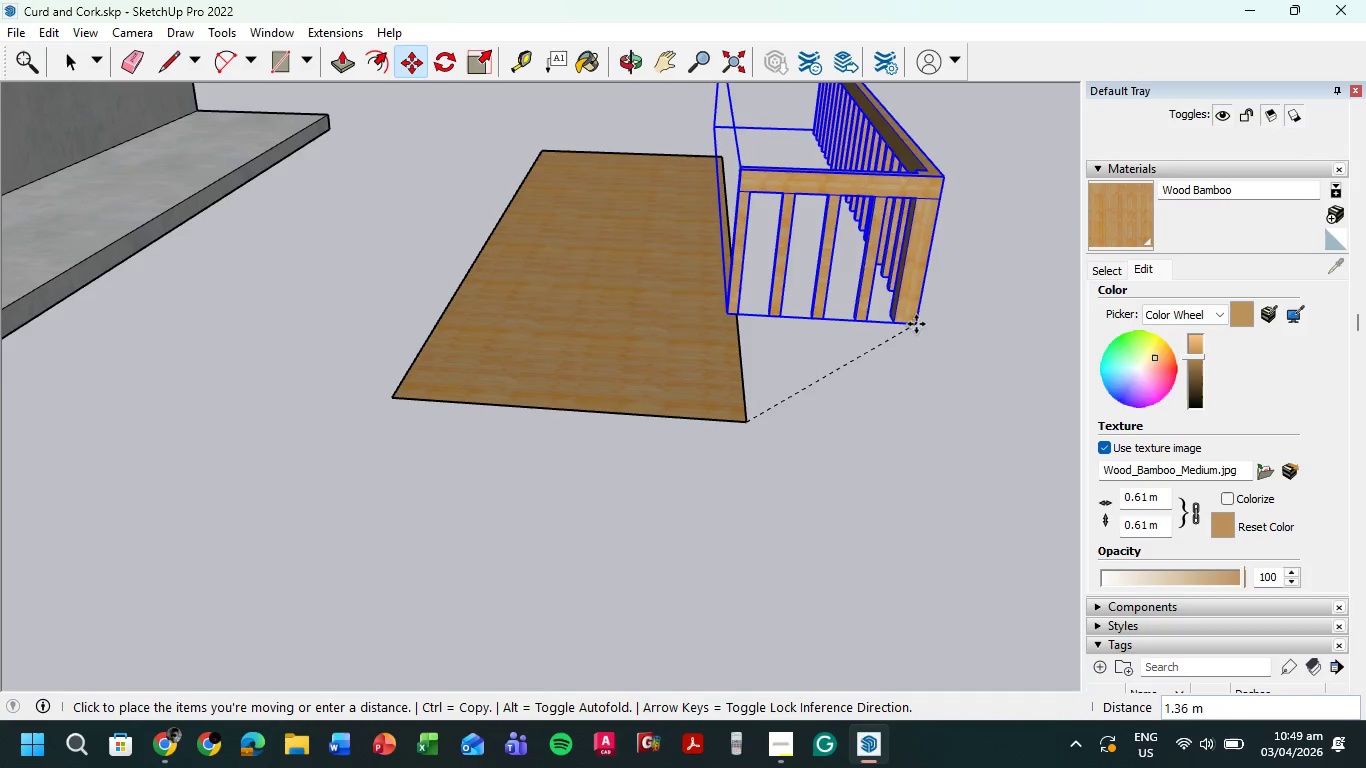 
scroll: coordinate [935, 352], scroll_direction: down, amount: 13.0
 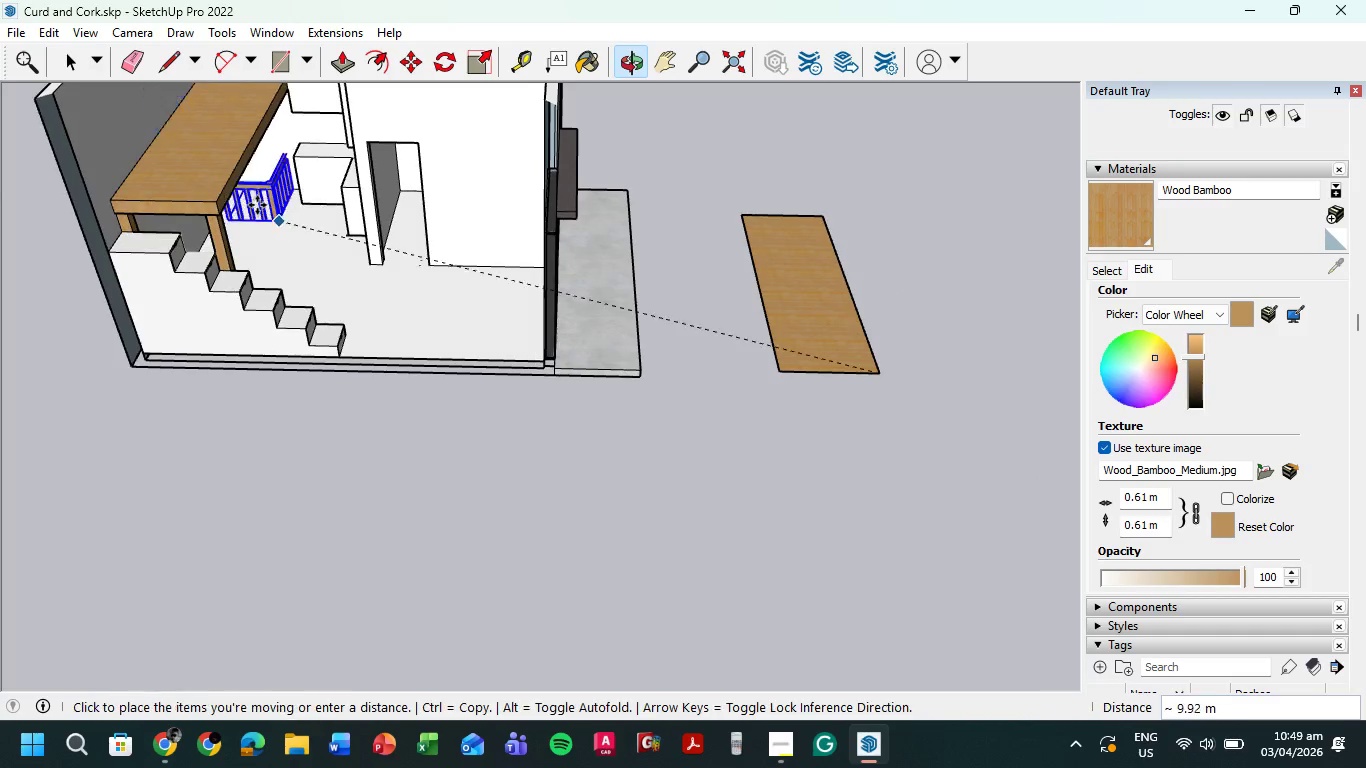 
scroll: coordinate [221, 220], scroll_direction: up, amount: 11.0
 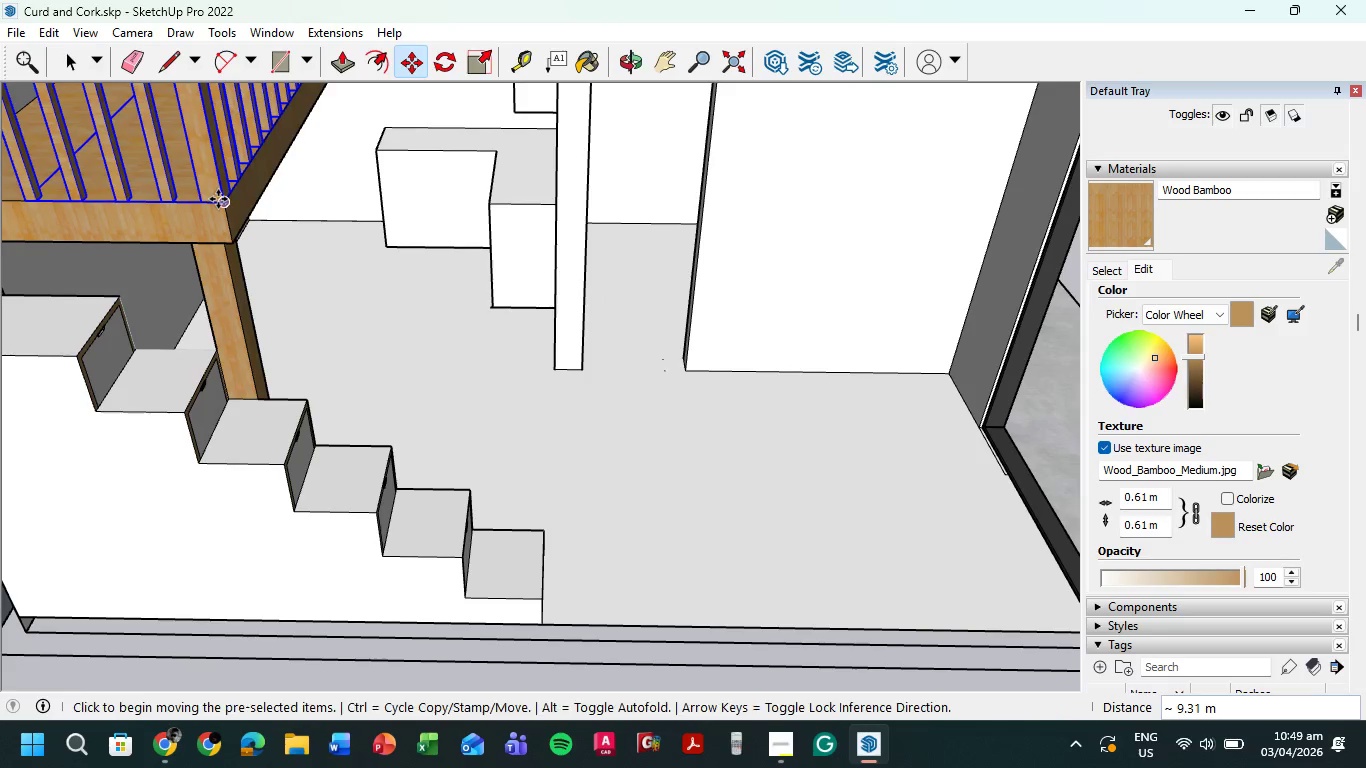 
scroll: coordinate [384, 264], scroll_direction: down, amount: 5.0
 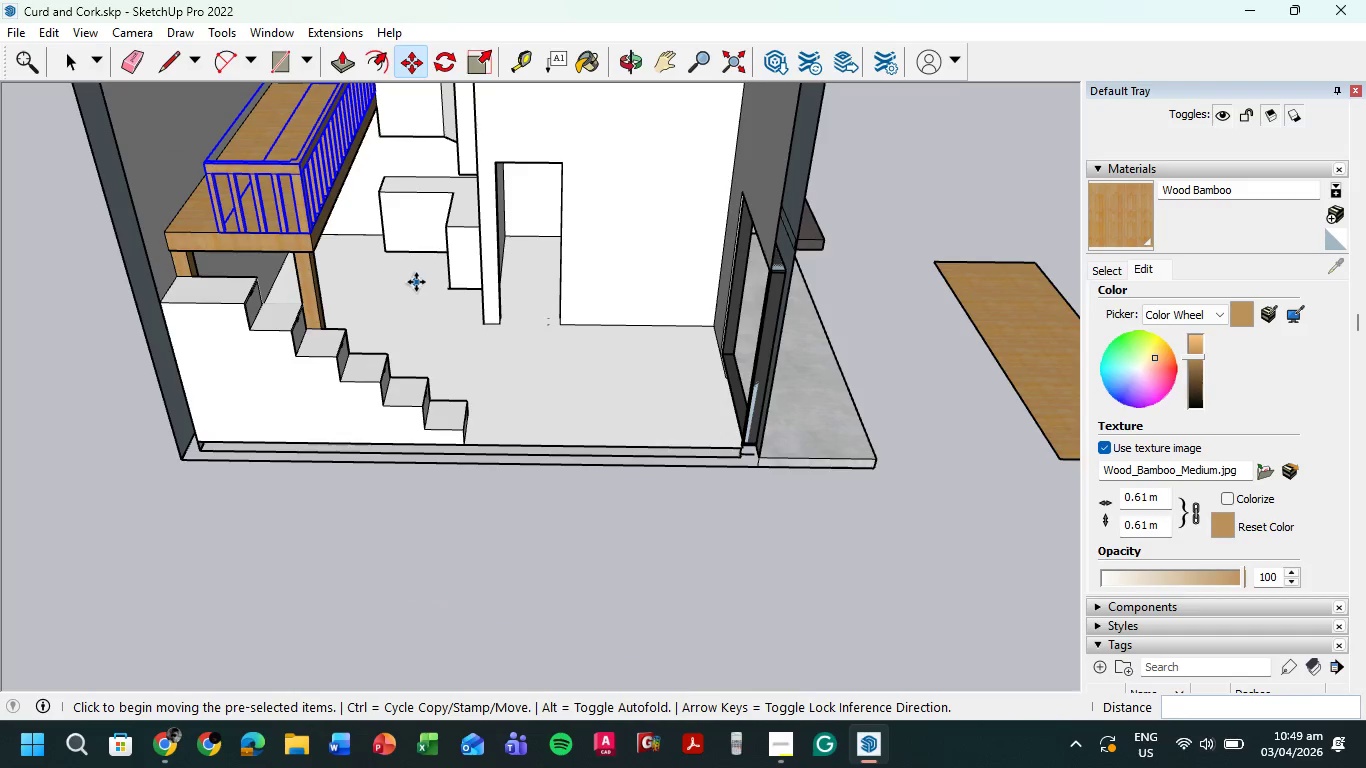 
key(Escape)
 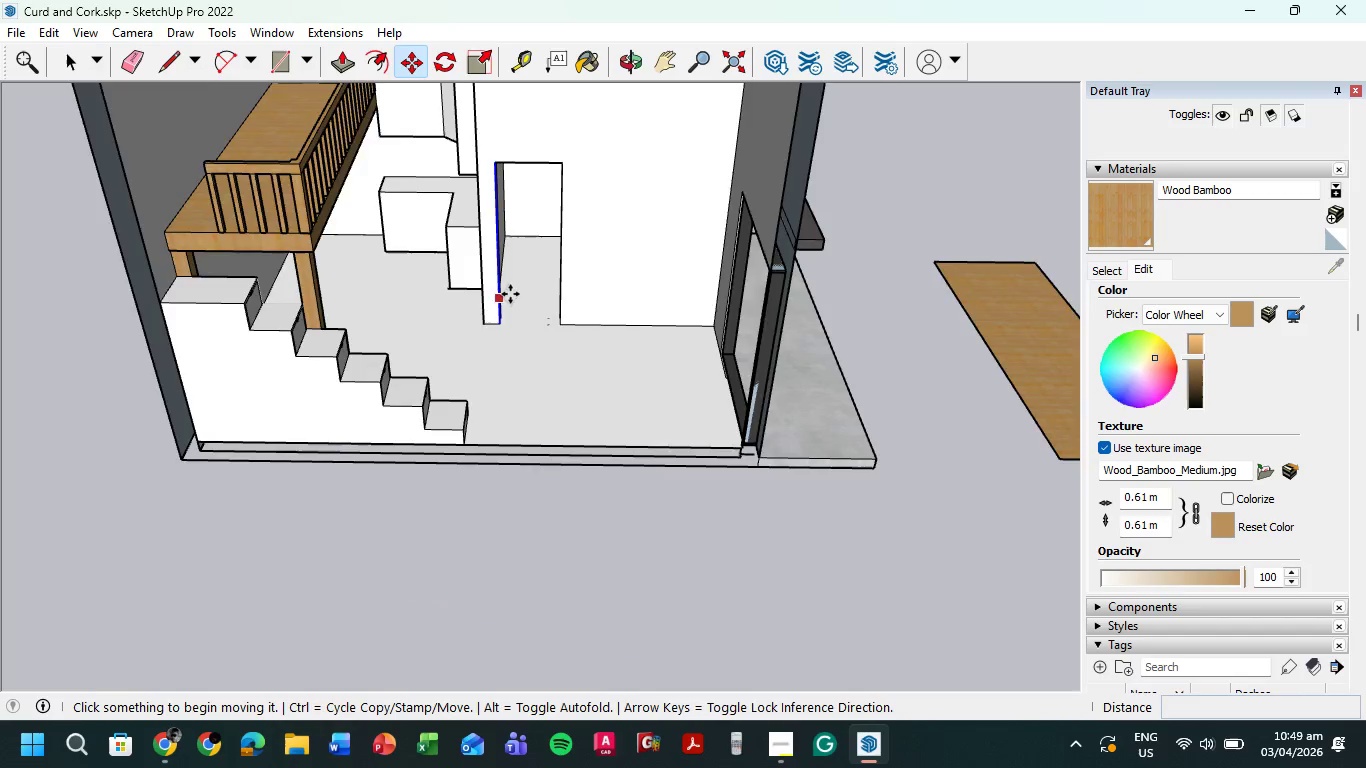 
scroll: coordinate [511, 294], scroll_direction: down, amount: 3.0
 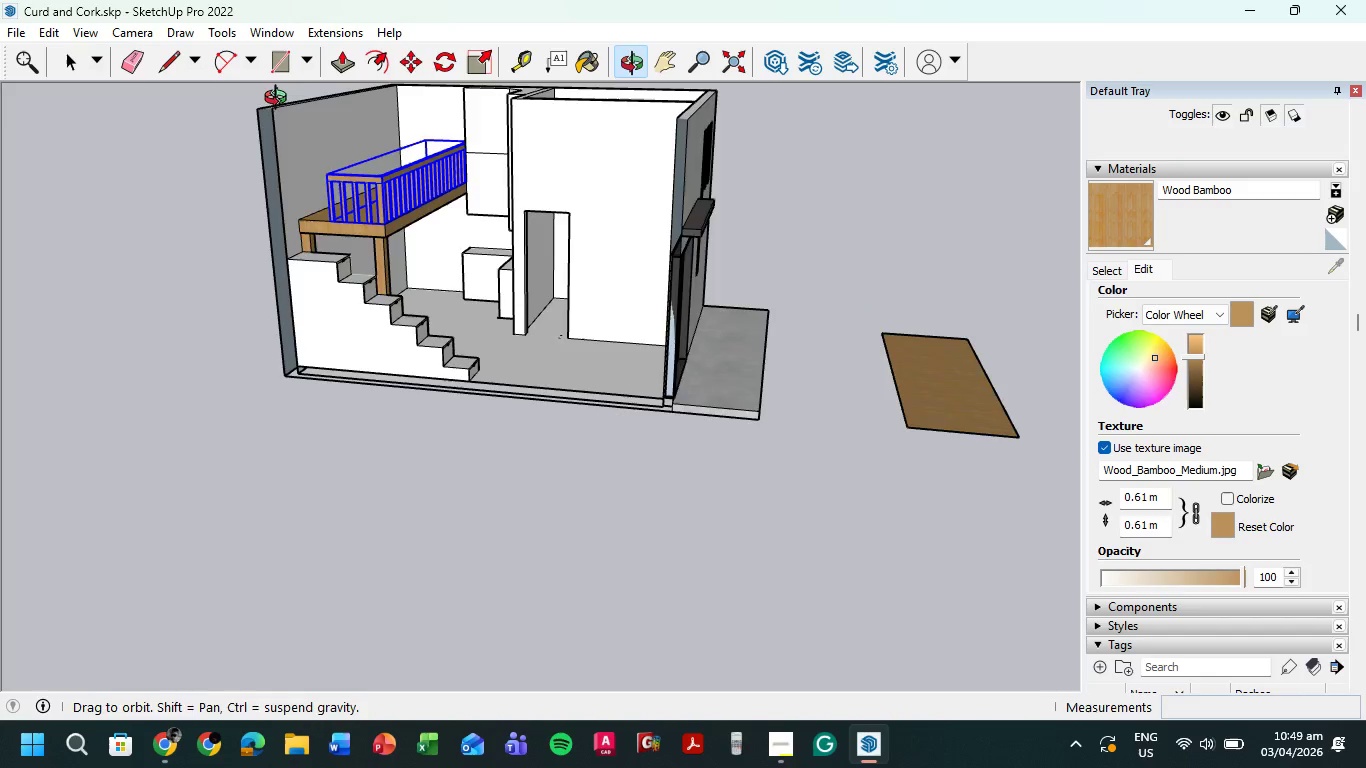 
key(Escape)
 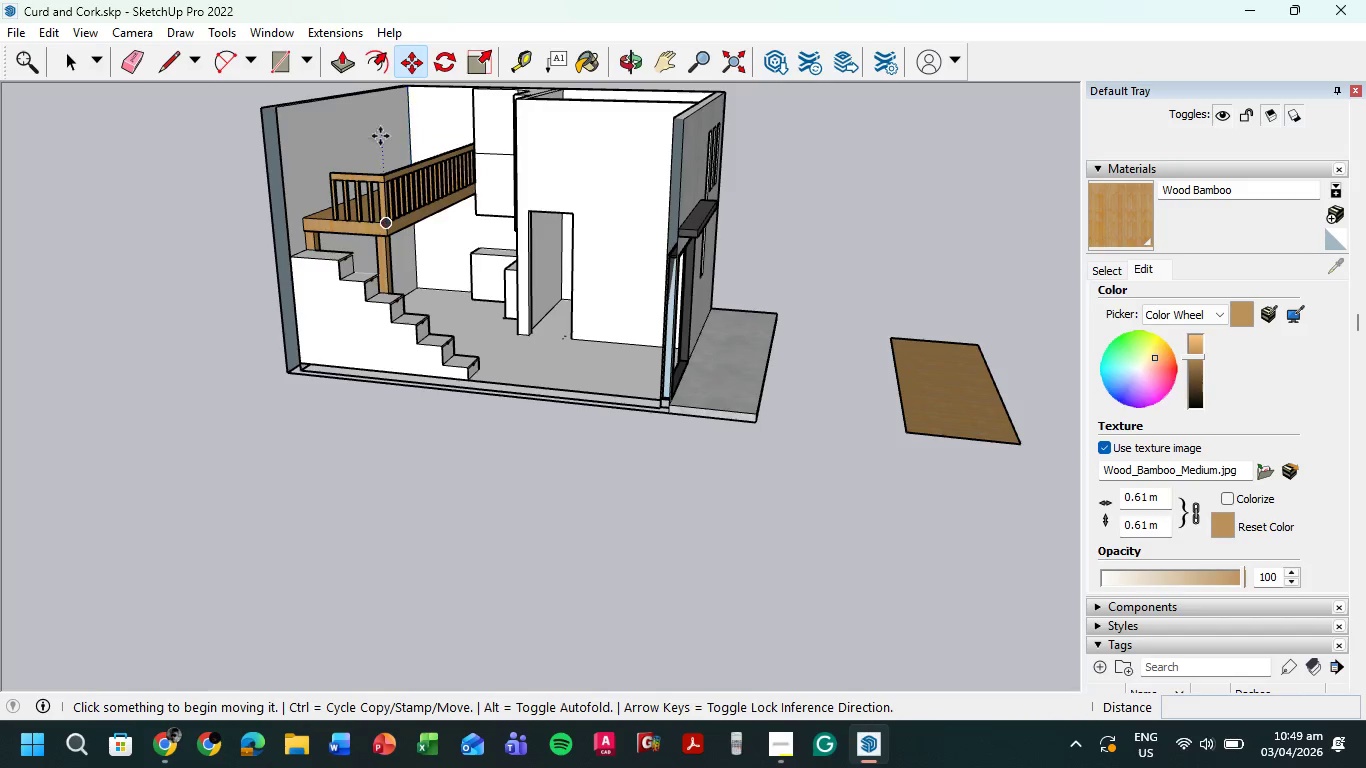 
scroll: coordinate [385, 141], scroll_direction: up, amount: 6.0
 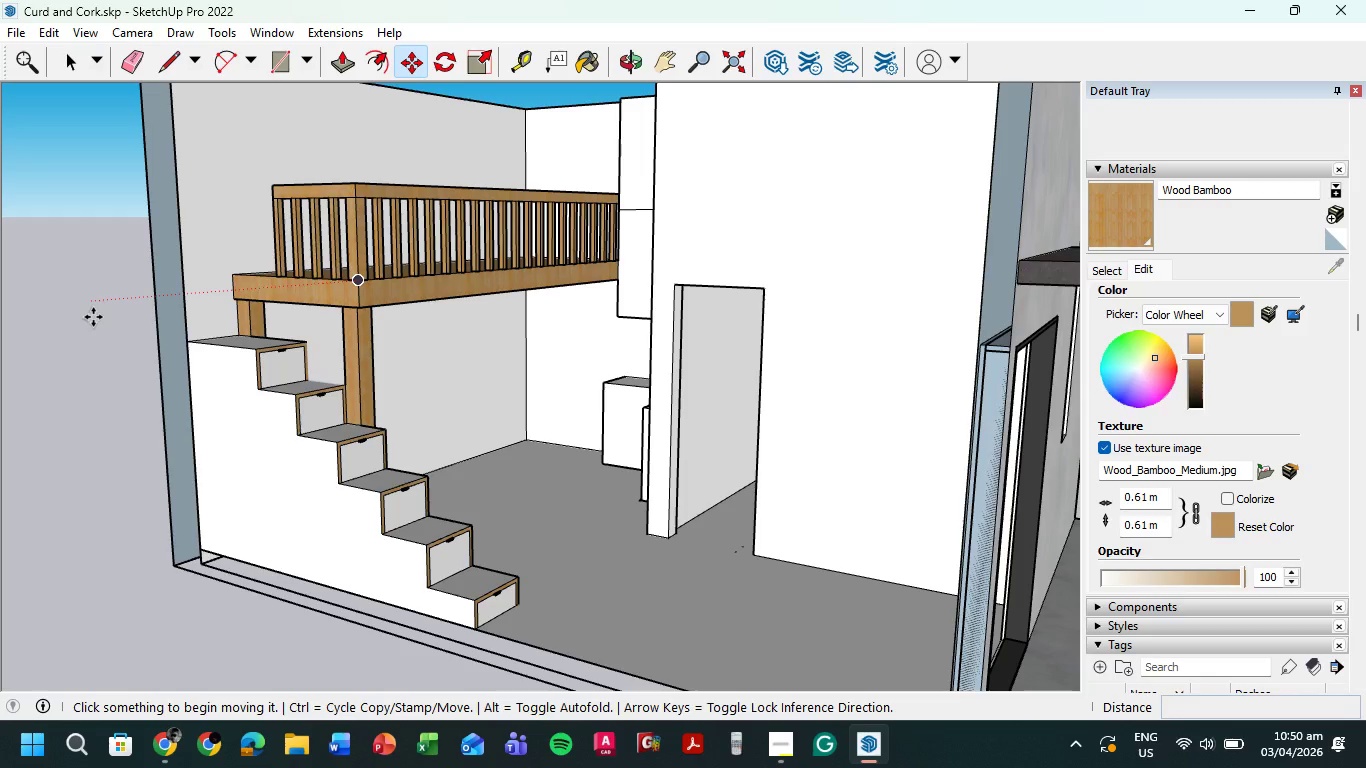 
wait(15.12)
 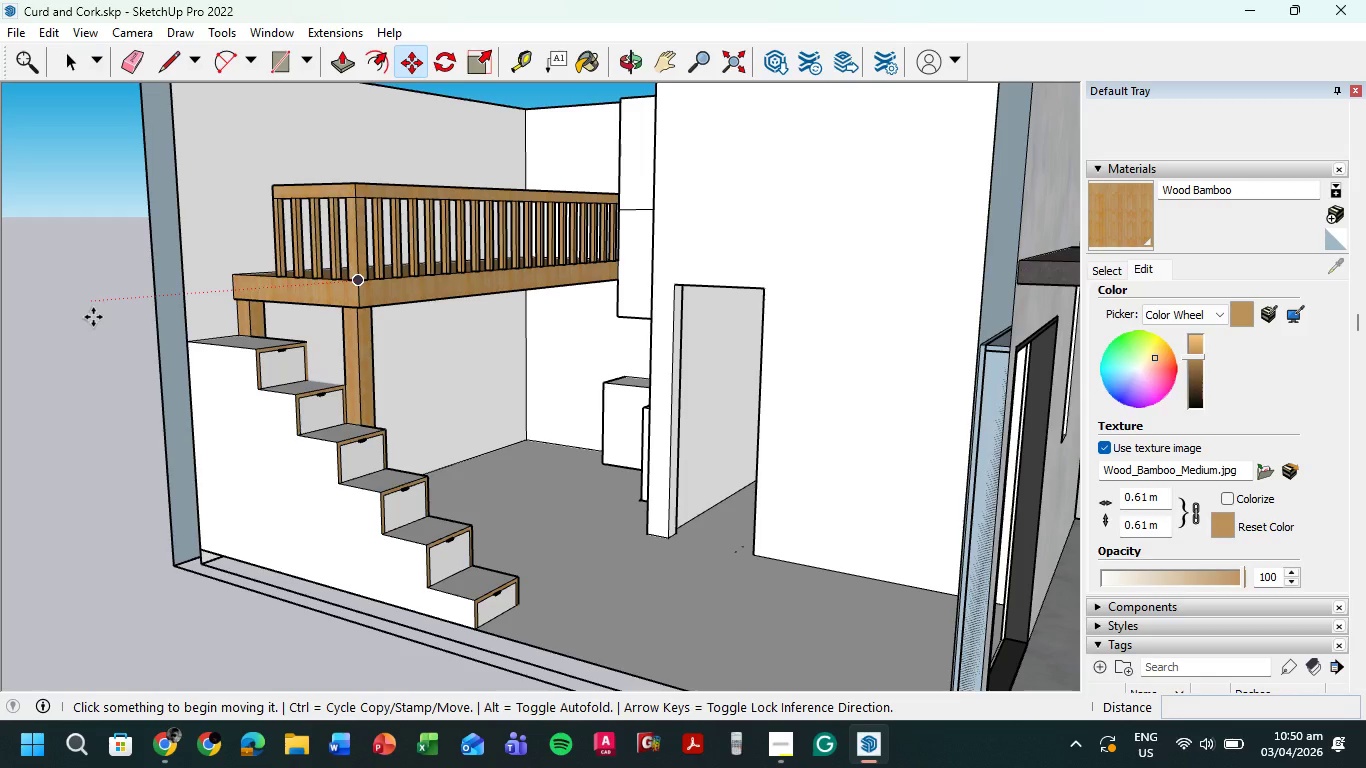 
left_click([54, 64])
 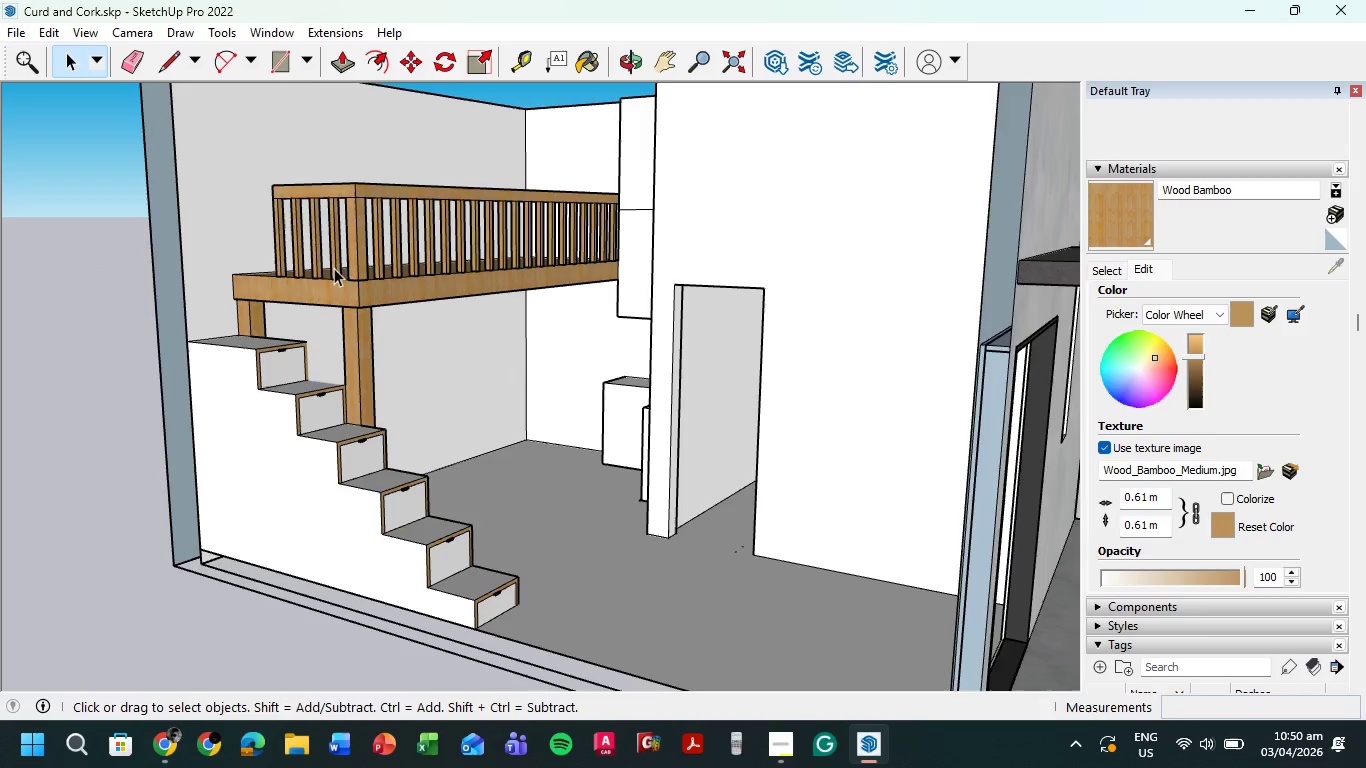 
scroll: coordinate [687, 481], scroll_direction: up, amount: 16.0
 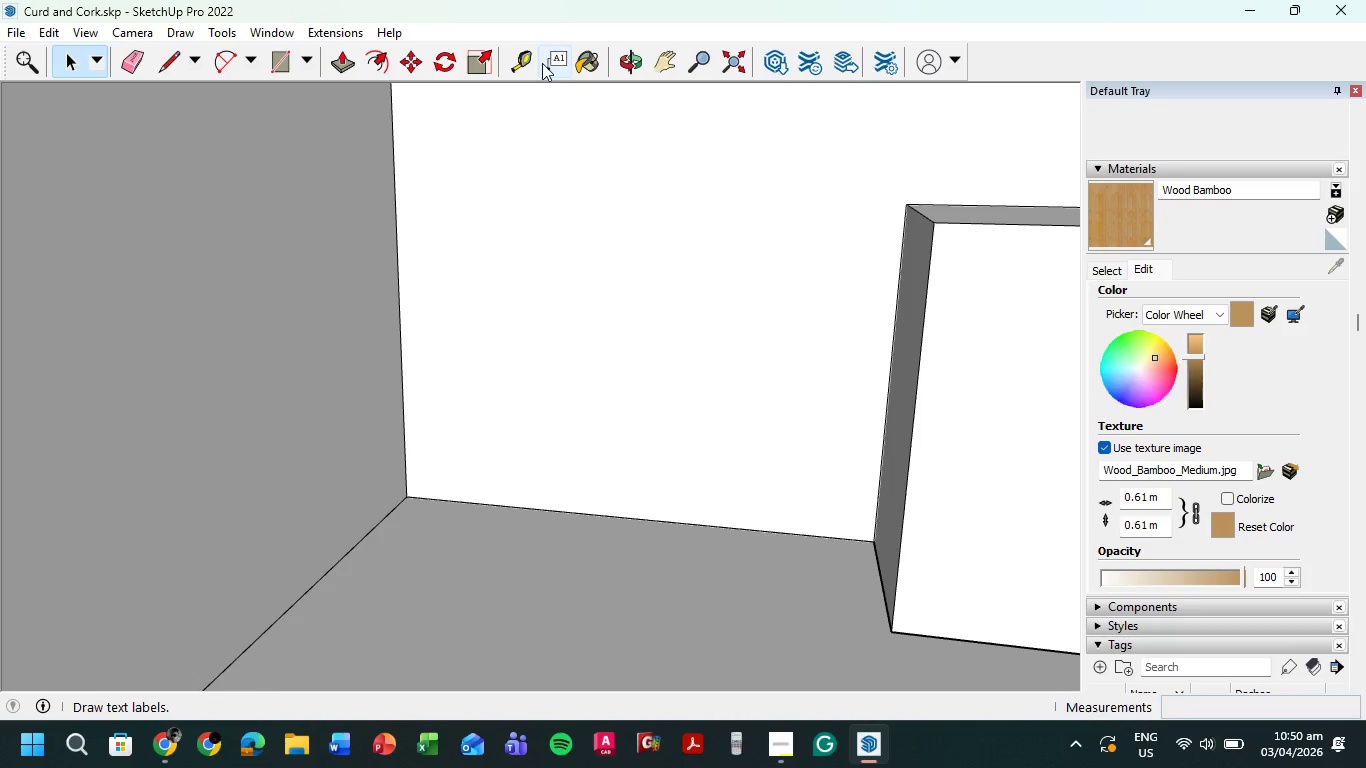 
left_click([521, 59])
 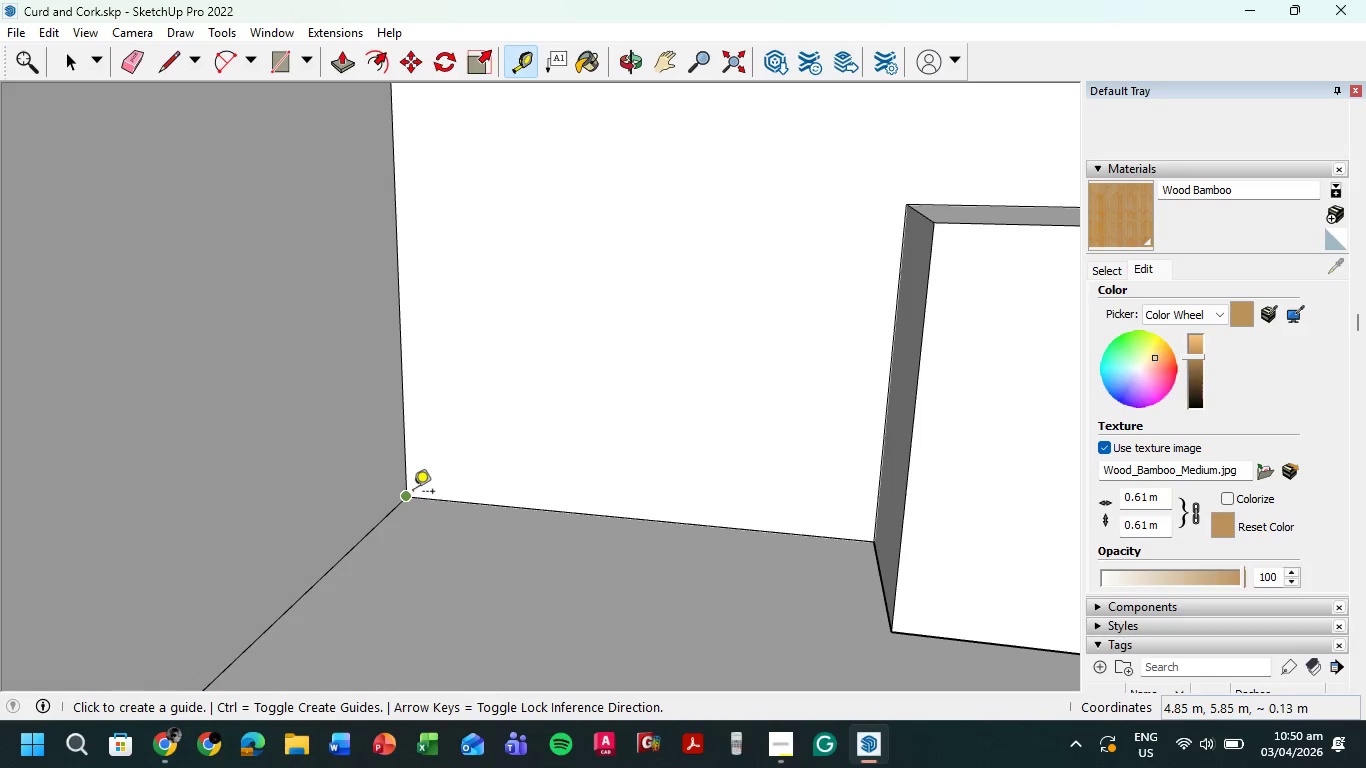 
left_click([408, 497])
 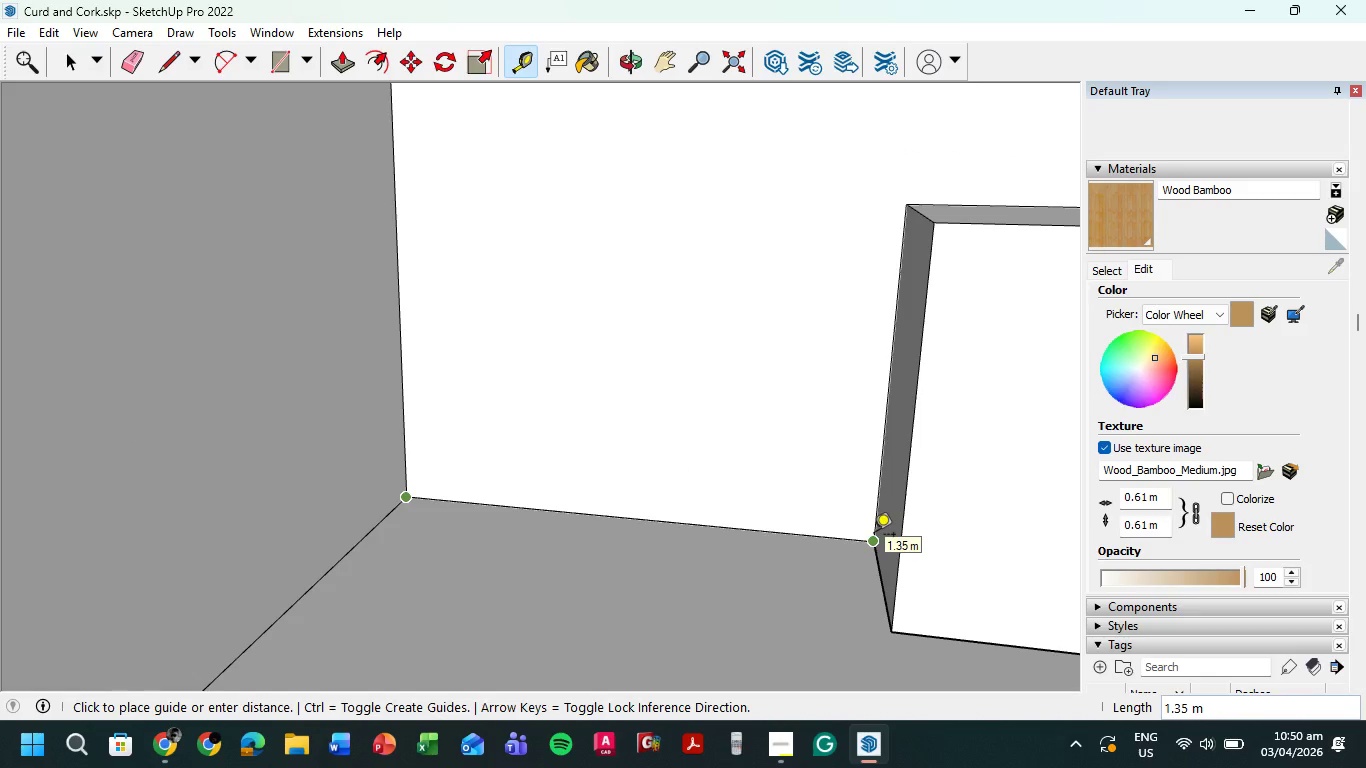 
key(Escape)
 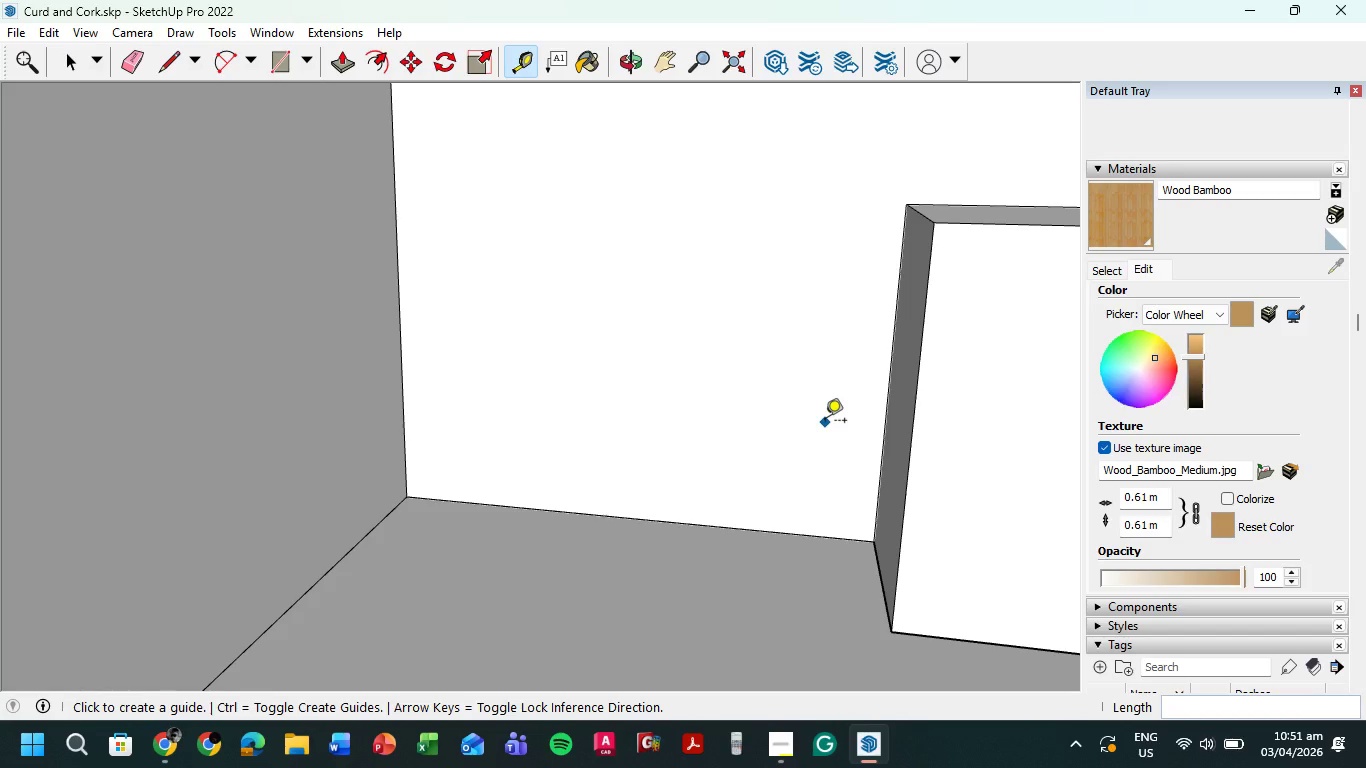 
wait(59.17)
 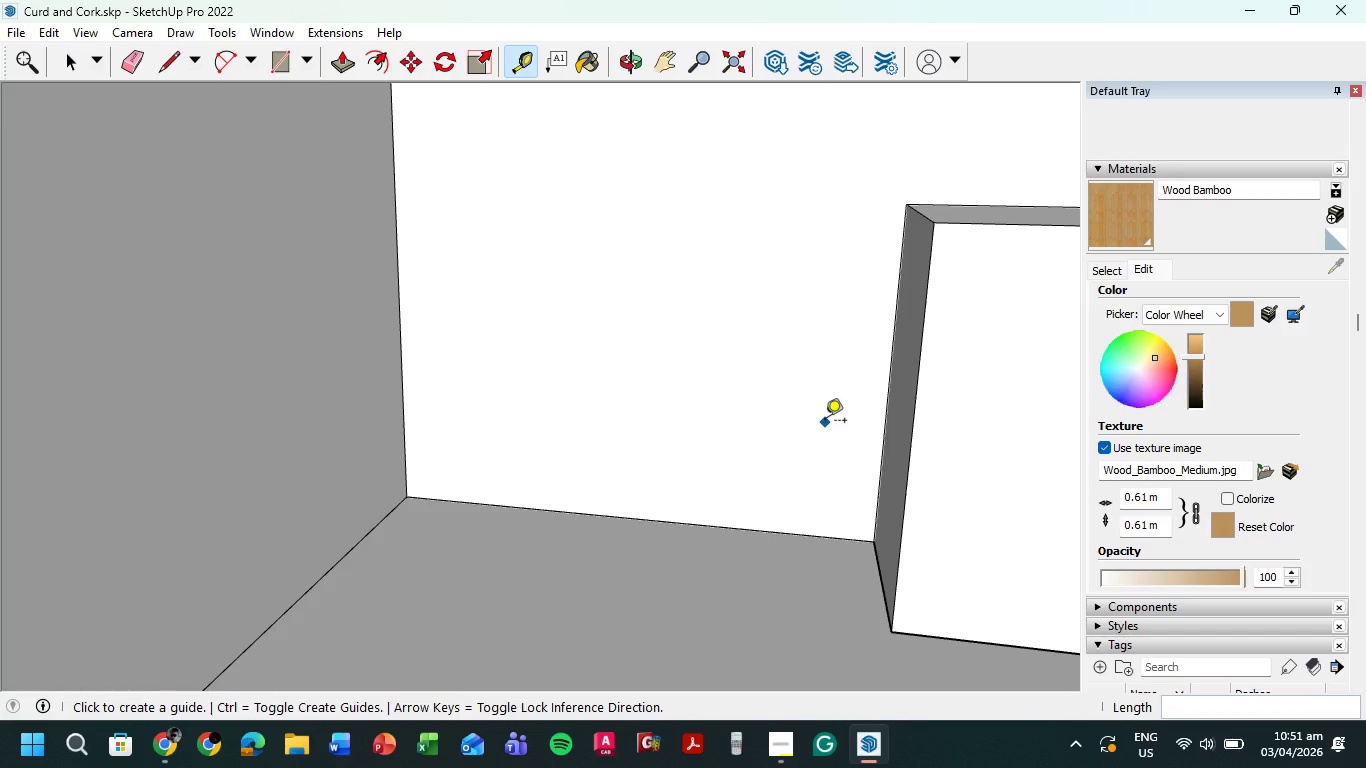 
scroll: coordinate [893, 420], scroll_direction: down, amount: 18.0
 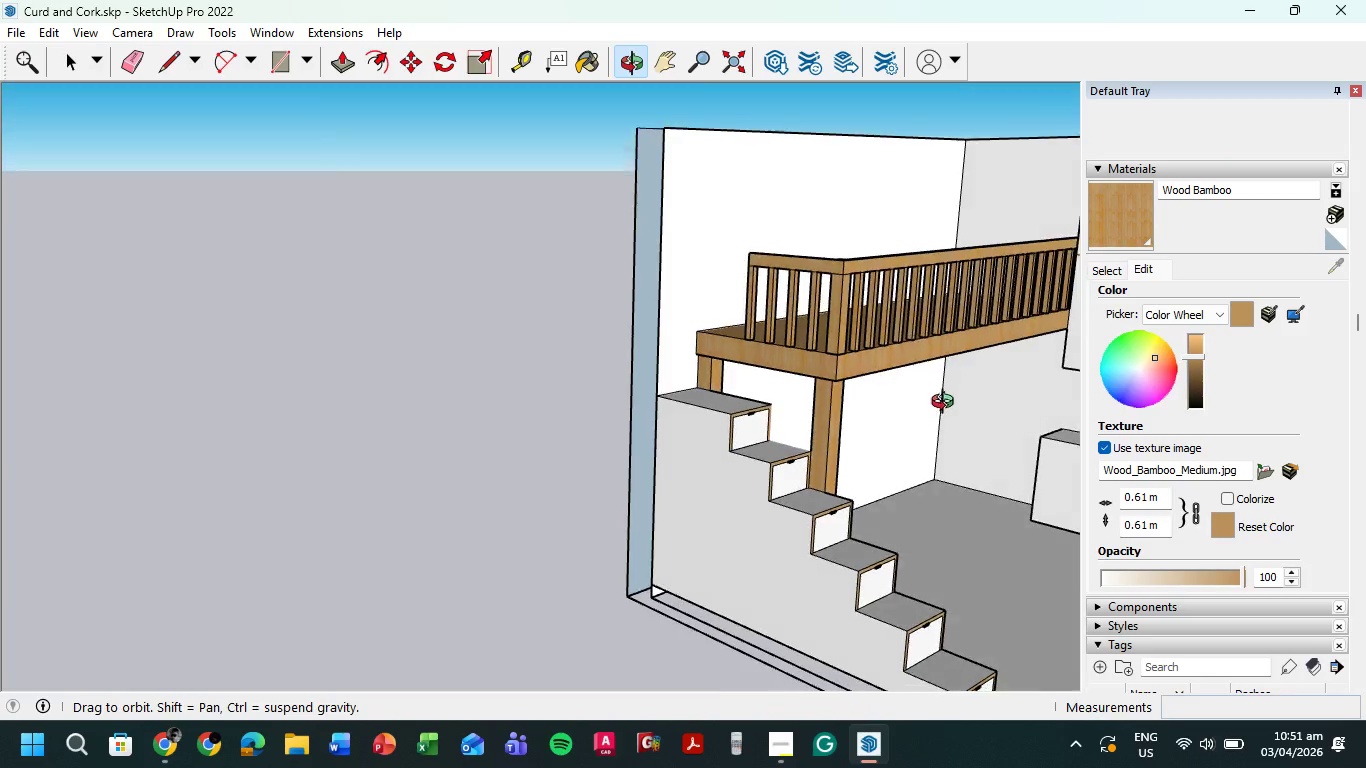 
hold_key(key=ShiftLeft, duration=0.39)
 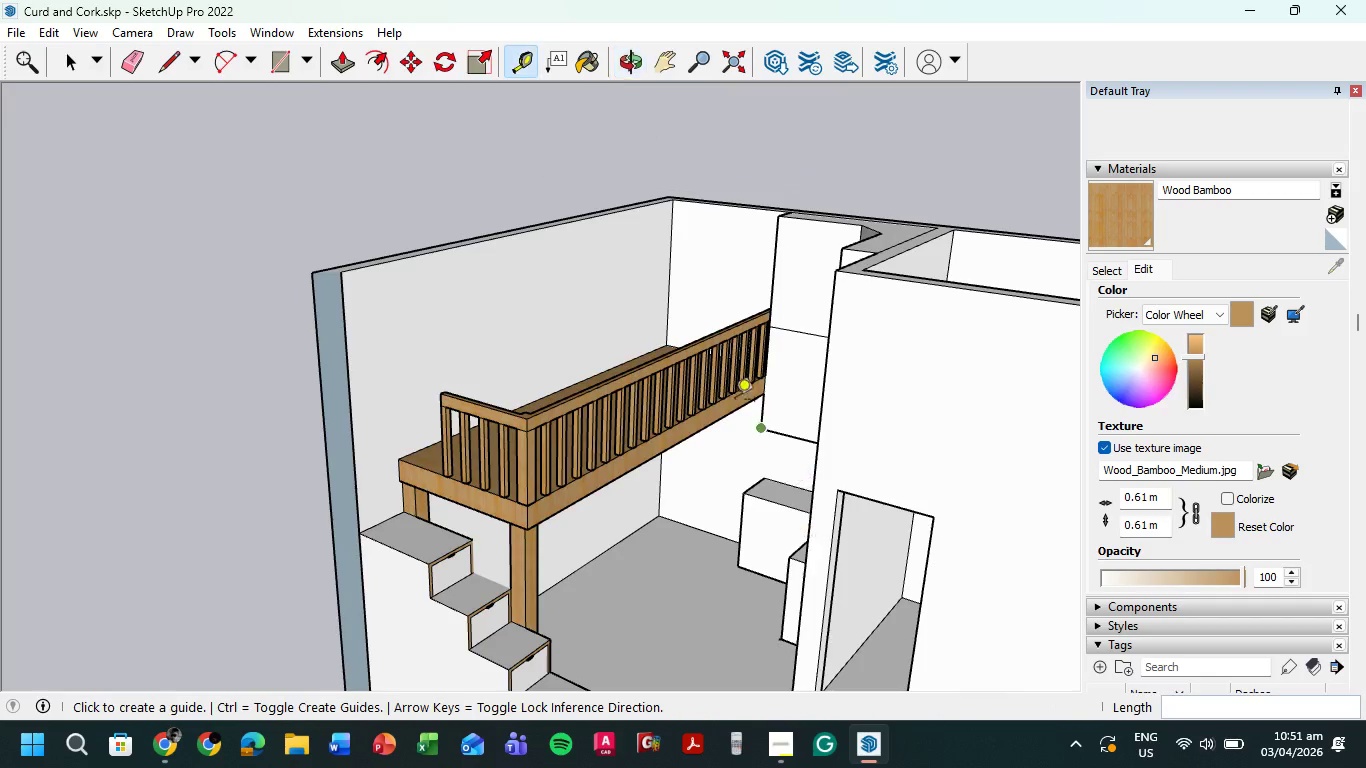 
hold_key(key=ShiftLeft, duration=0.42)
 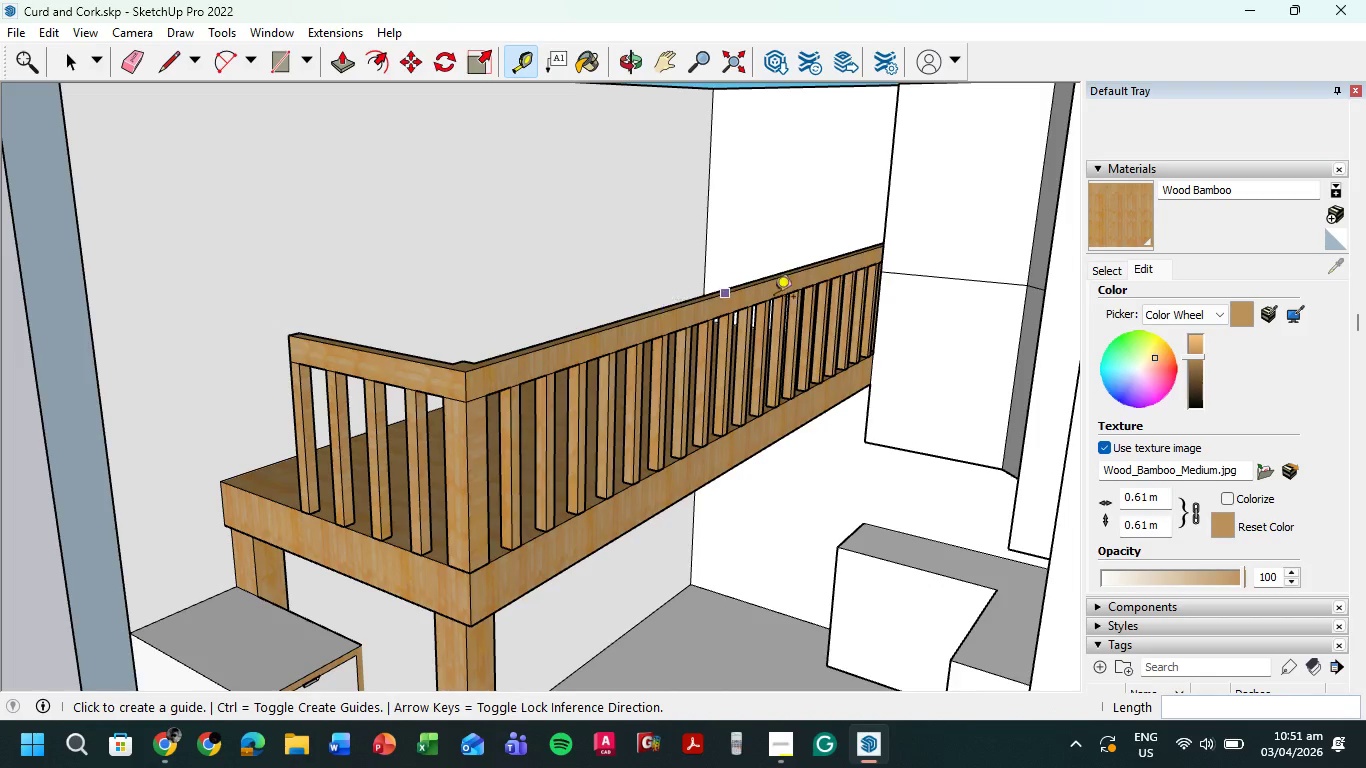 
scroll: coordinate [837, 228], scroll_direction: up, amount: 9.0
 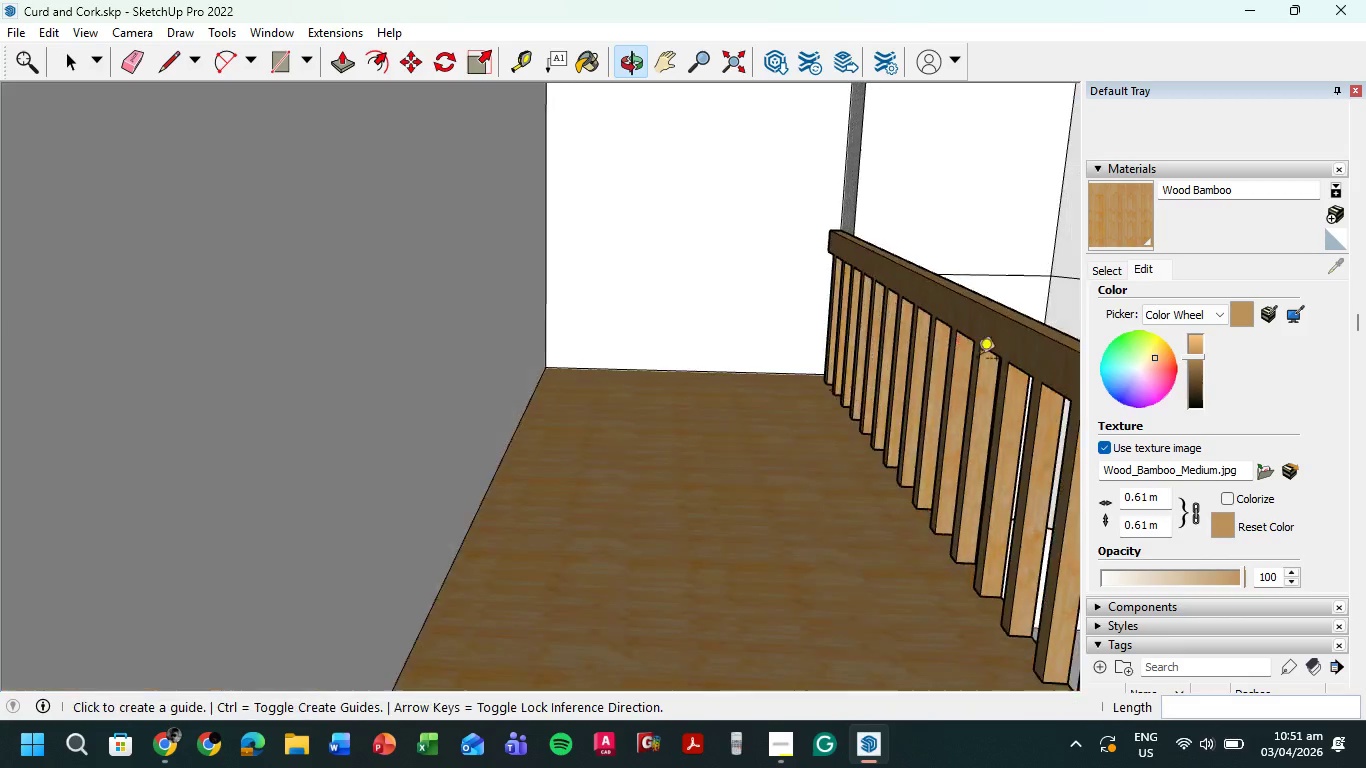 
hold_key(key=ShiftLeft, duration=0.36)
 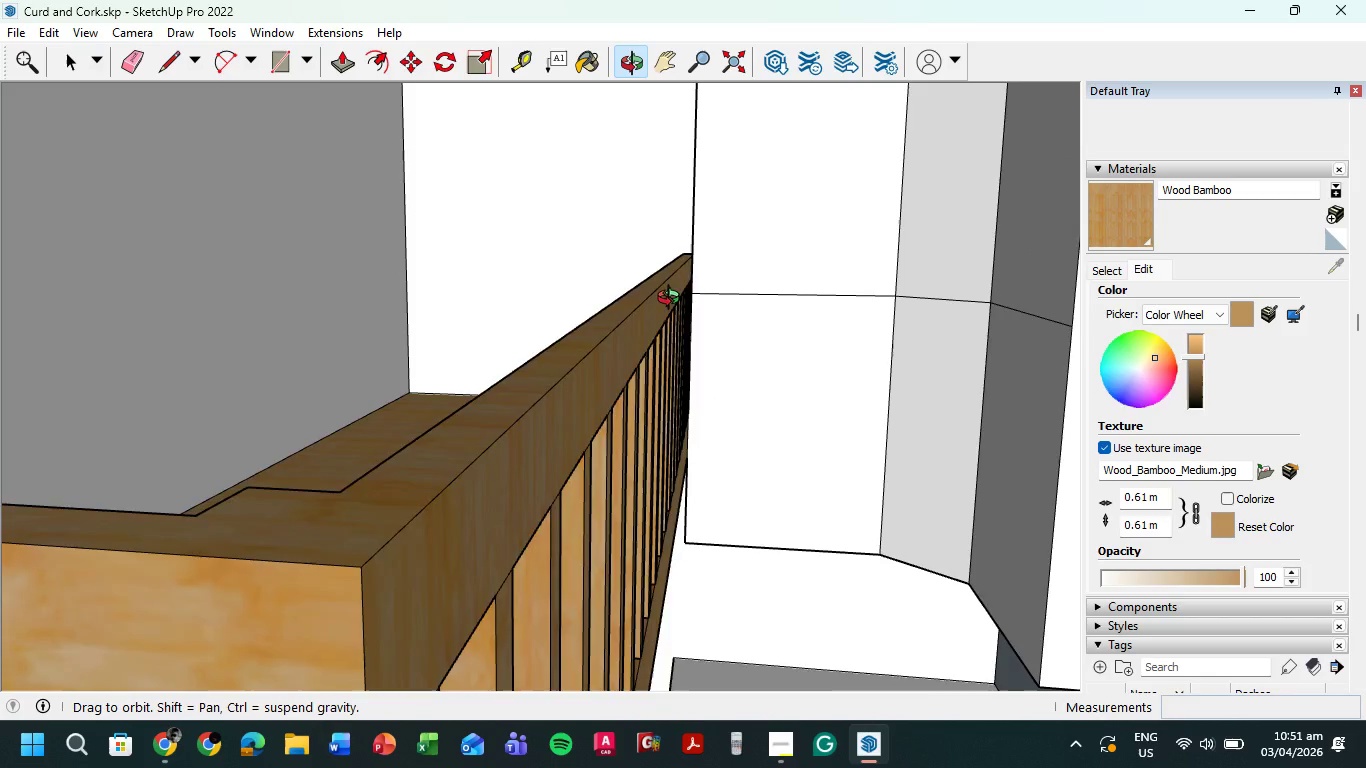 
hold_key(key=ShiftLeft, duration=0.5)
 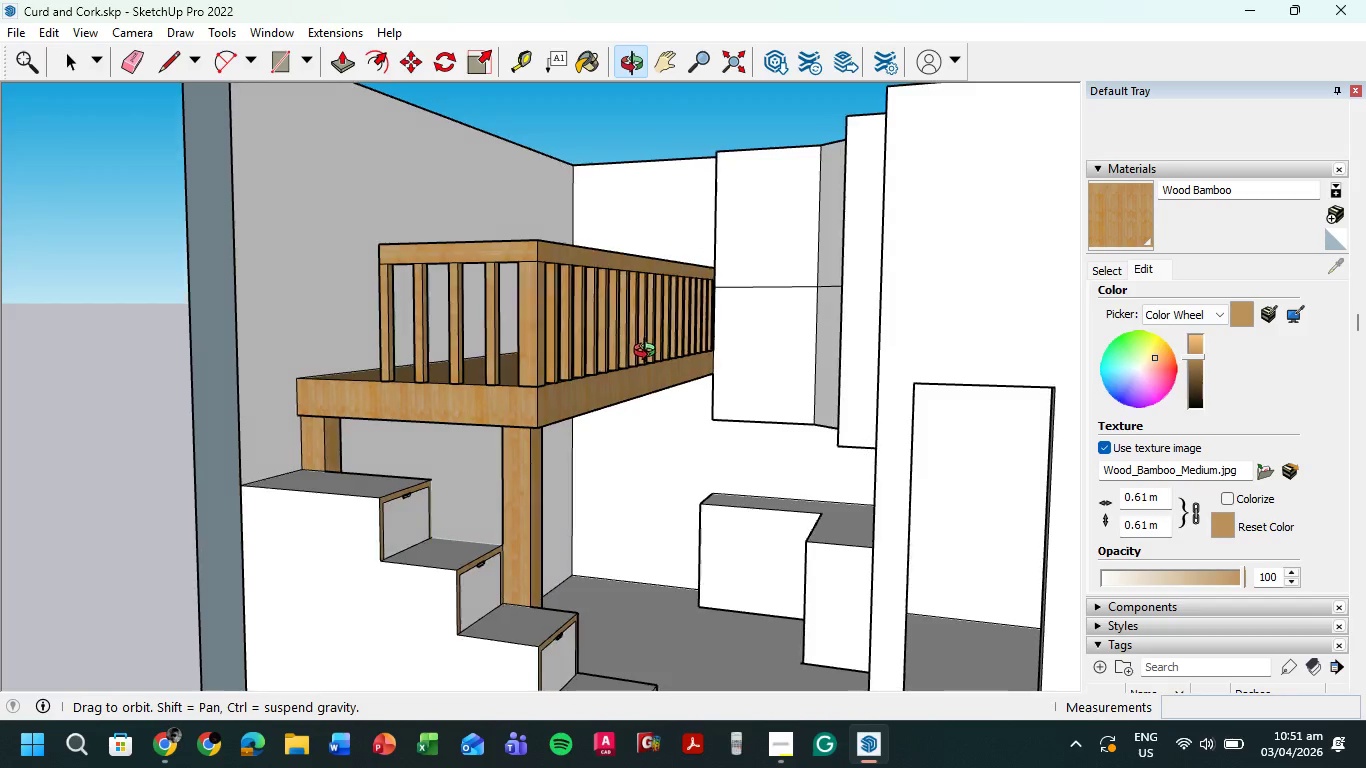 
scroll: coordinate [687, 308], scroll_direction: down, amount: 10.0
 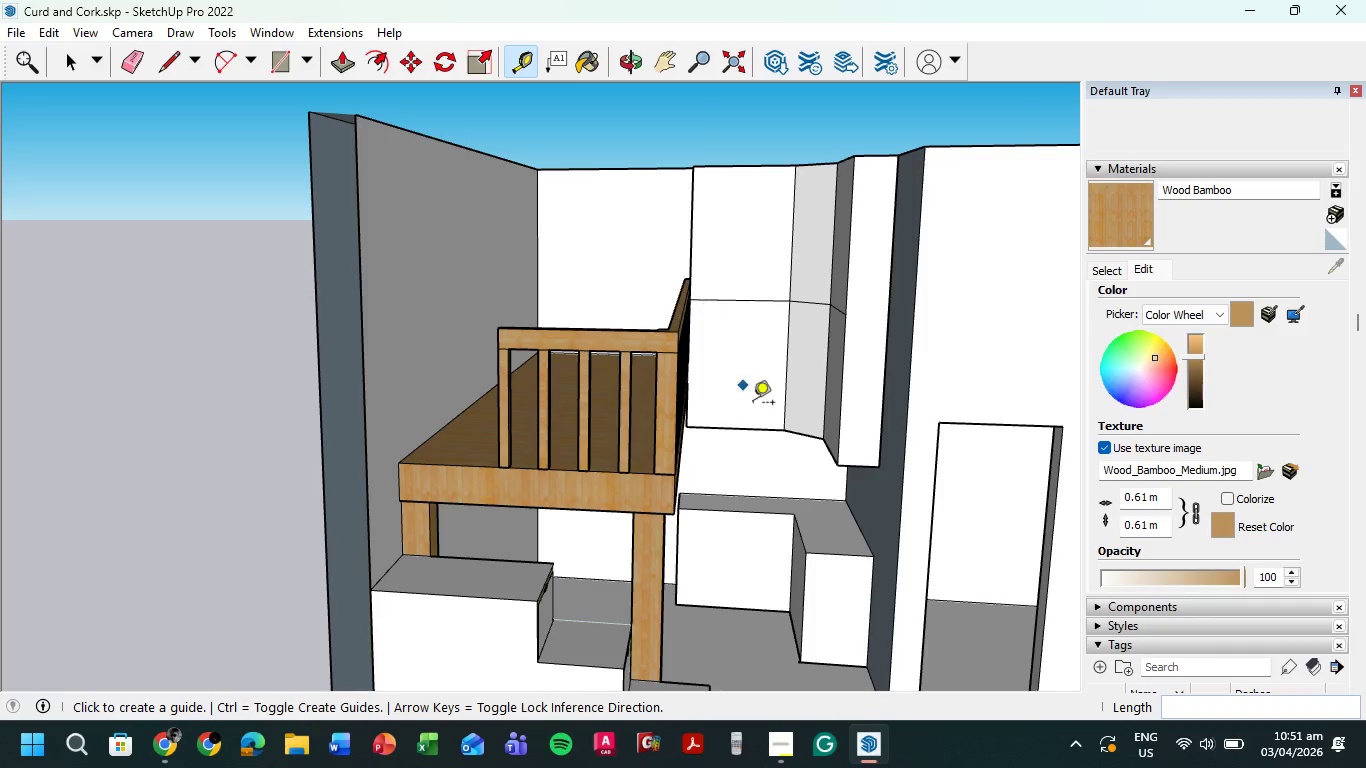 
hold_key(key=ShiftLeft, duration=0.47)
 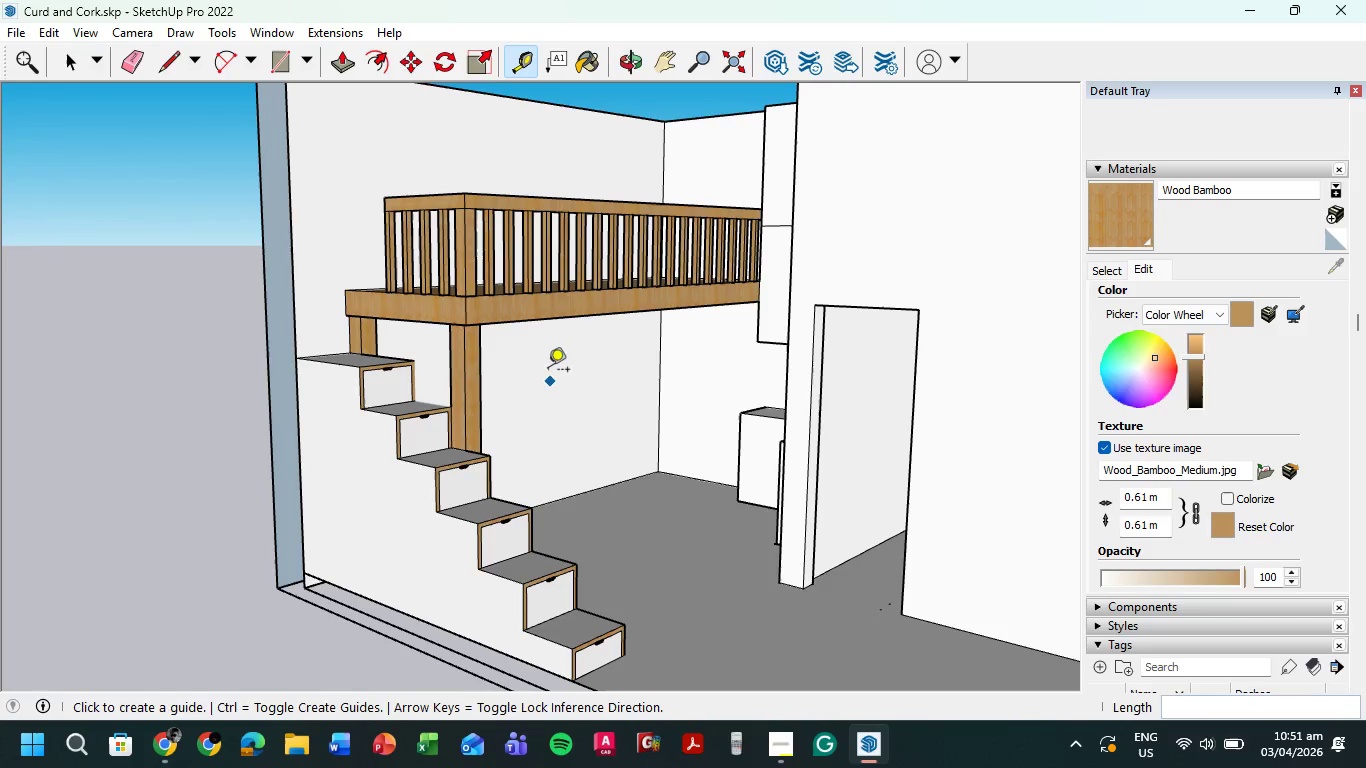 
scroll: coordinate [619, 360], scroll_direction: down, amount: 3.0
 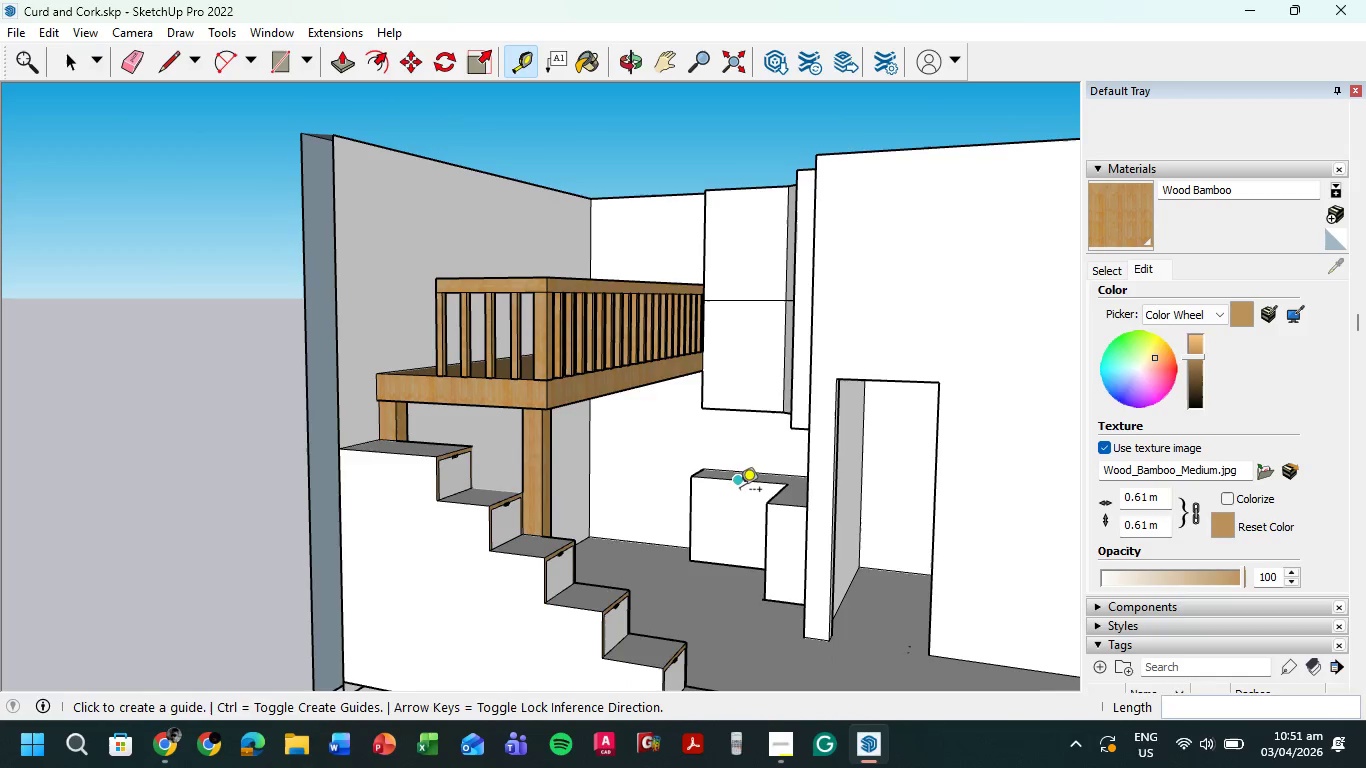 
scroll: coordinate [588, 350], scroll_direction: up, amount: 2.0
 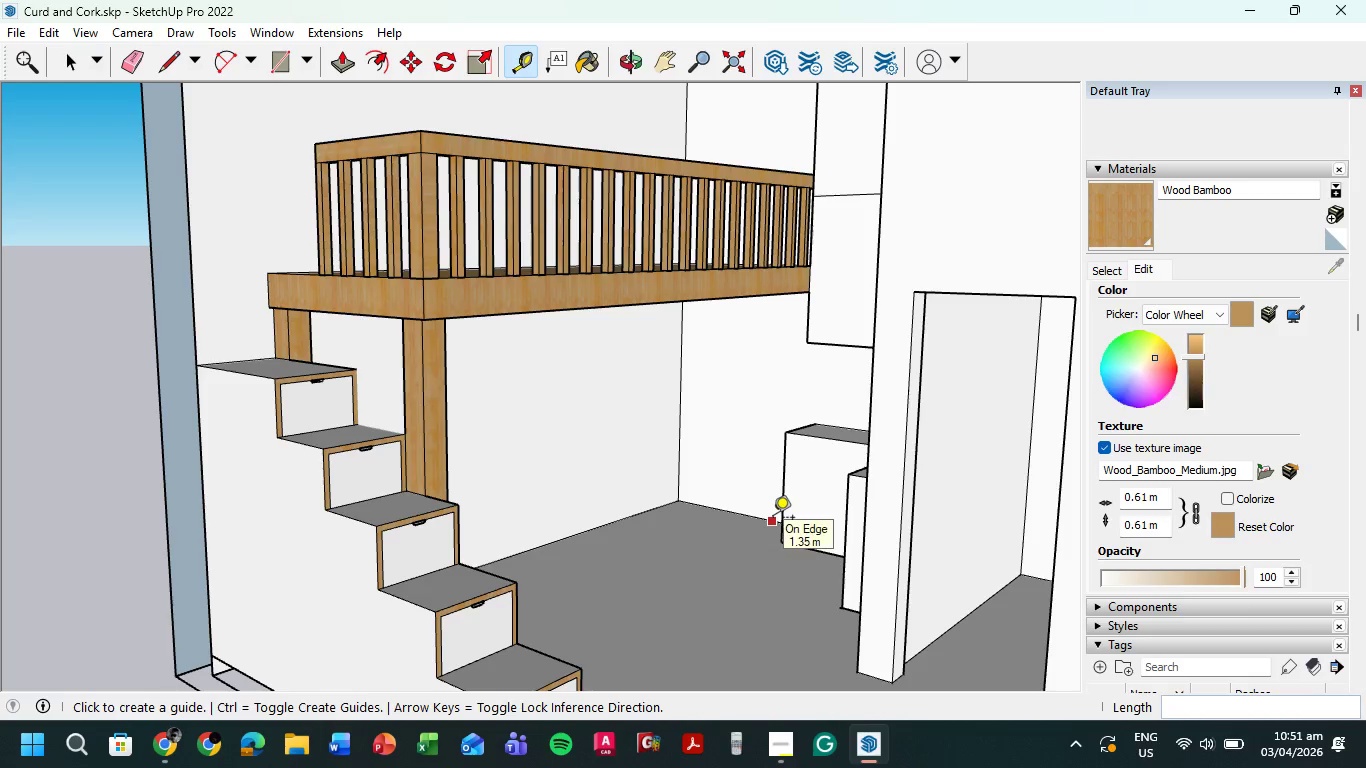 
hold_key(key=ShiftLeft, duration=0.69)
 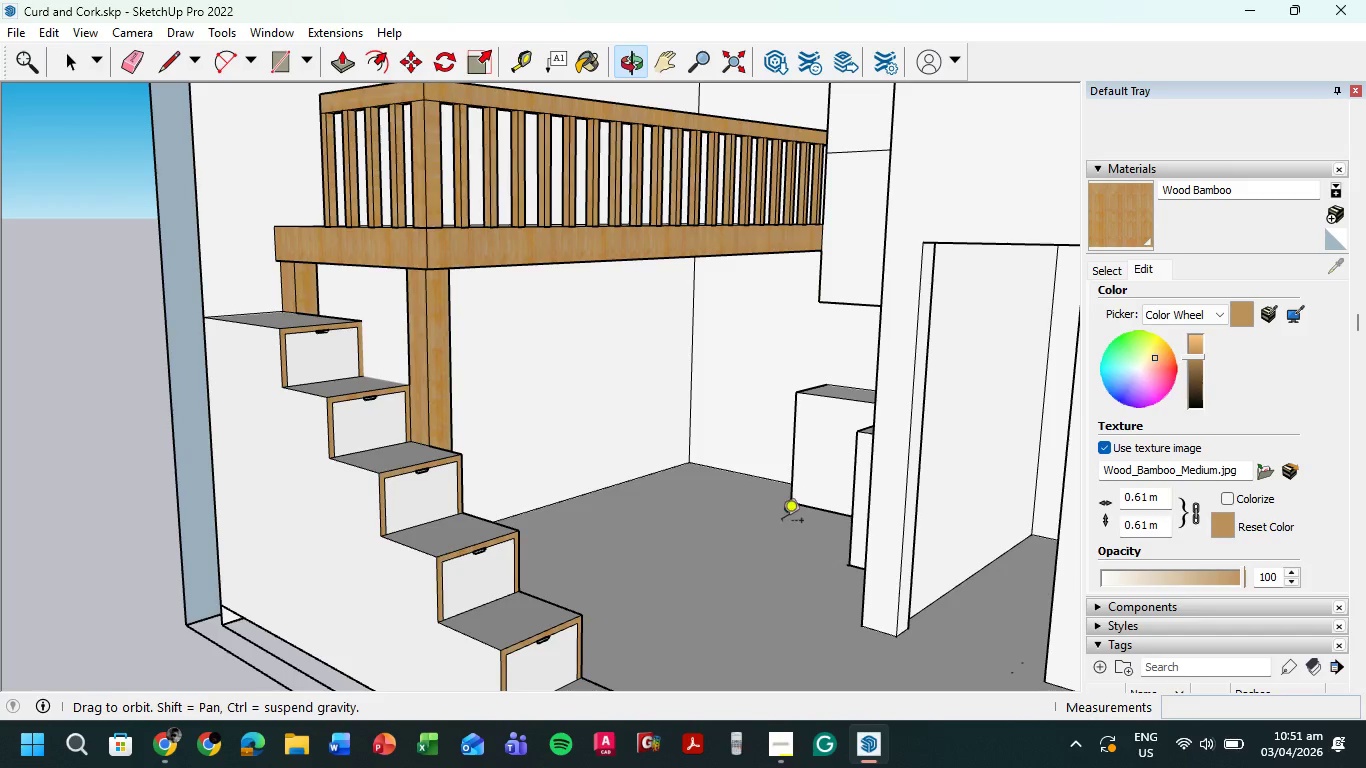 
hold_key(key=ShiftLeft, duration=0.75)
 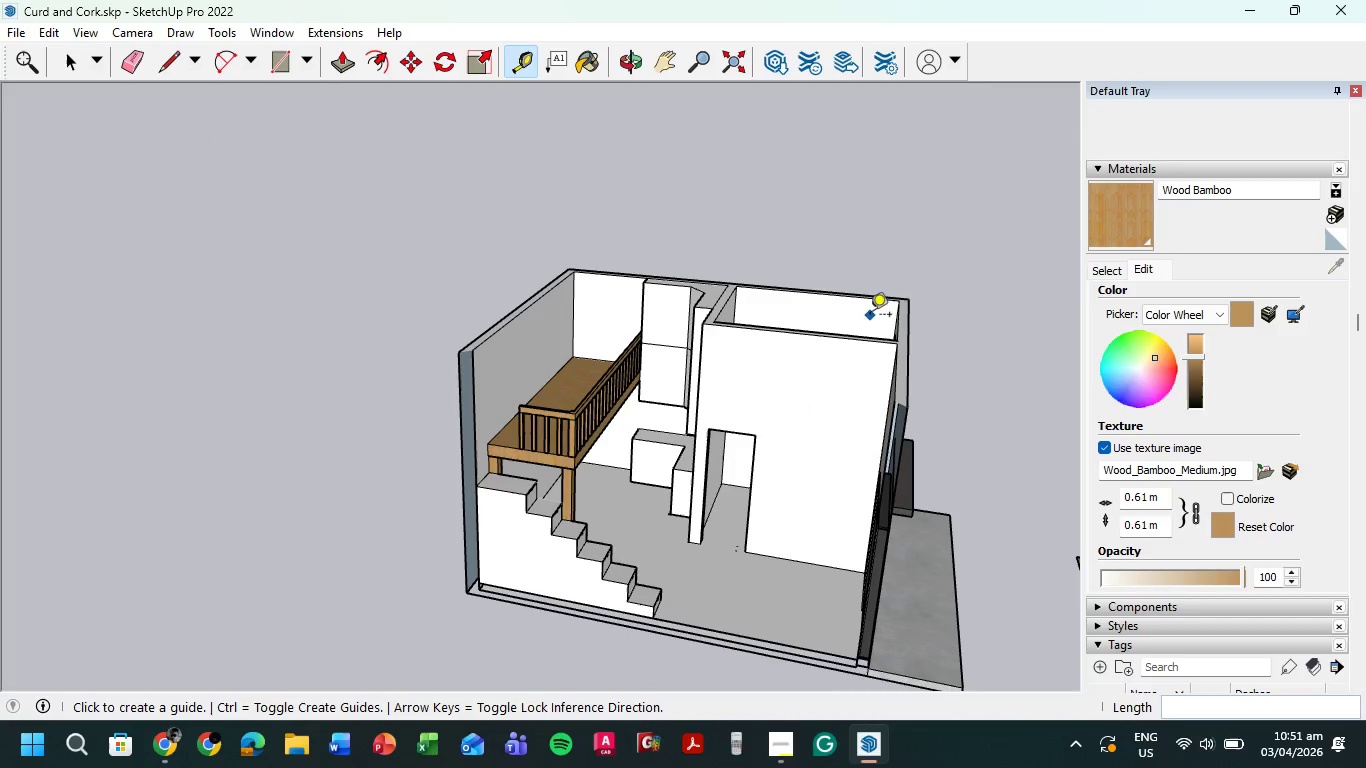 
scroll: coordinate [763, 474], scroll_direction: down, amount: 8.0
 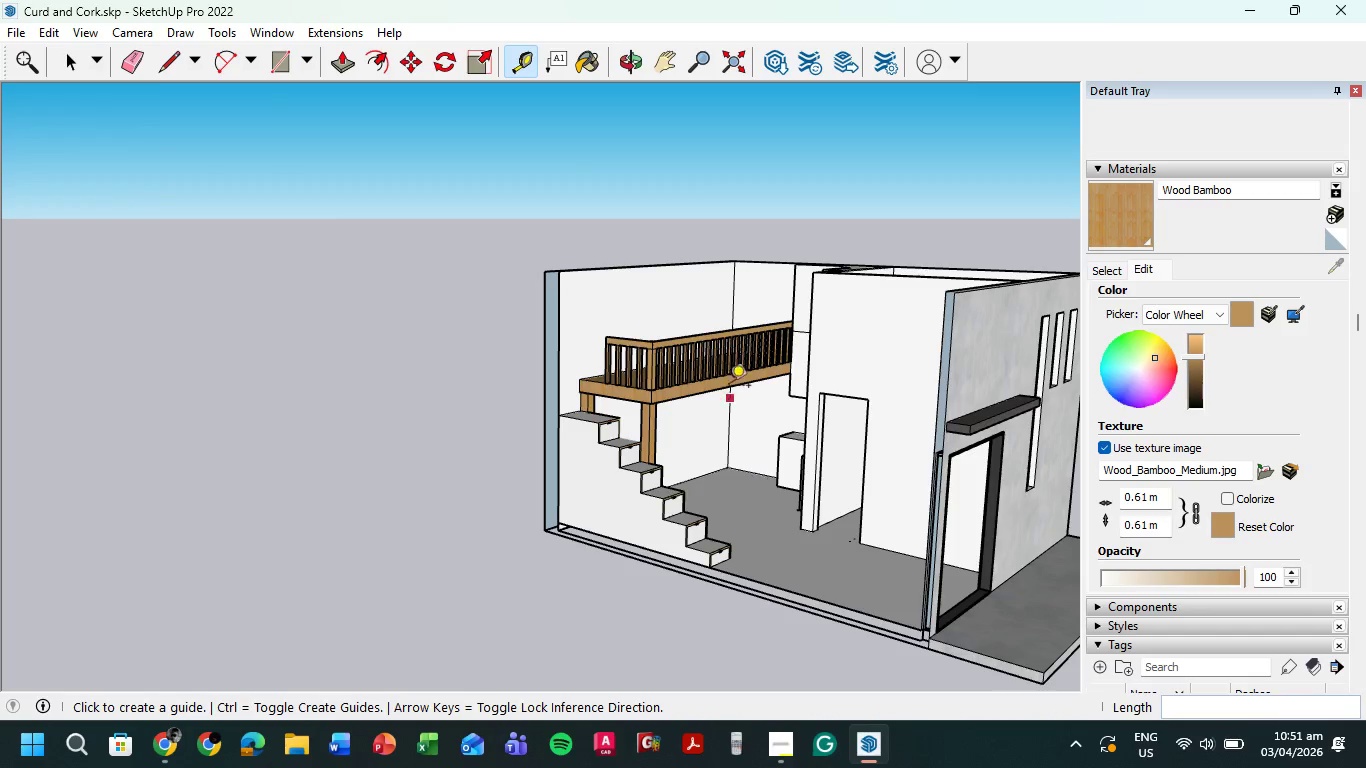 
scroll: coordinate [917, 312], scroll_direction: up, amount: 6.0
 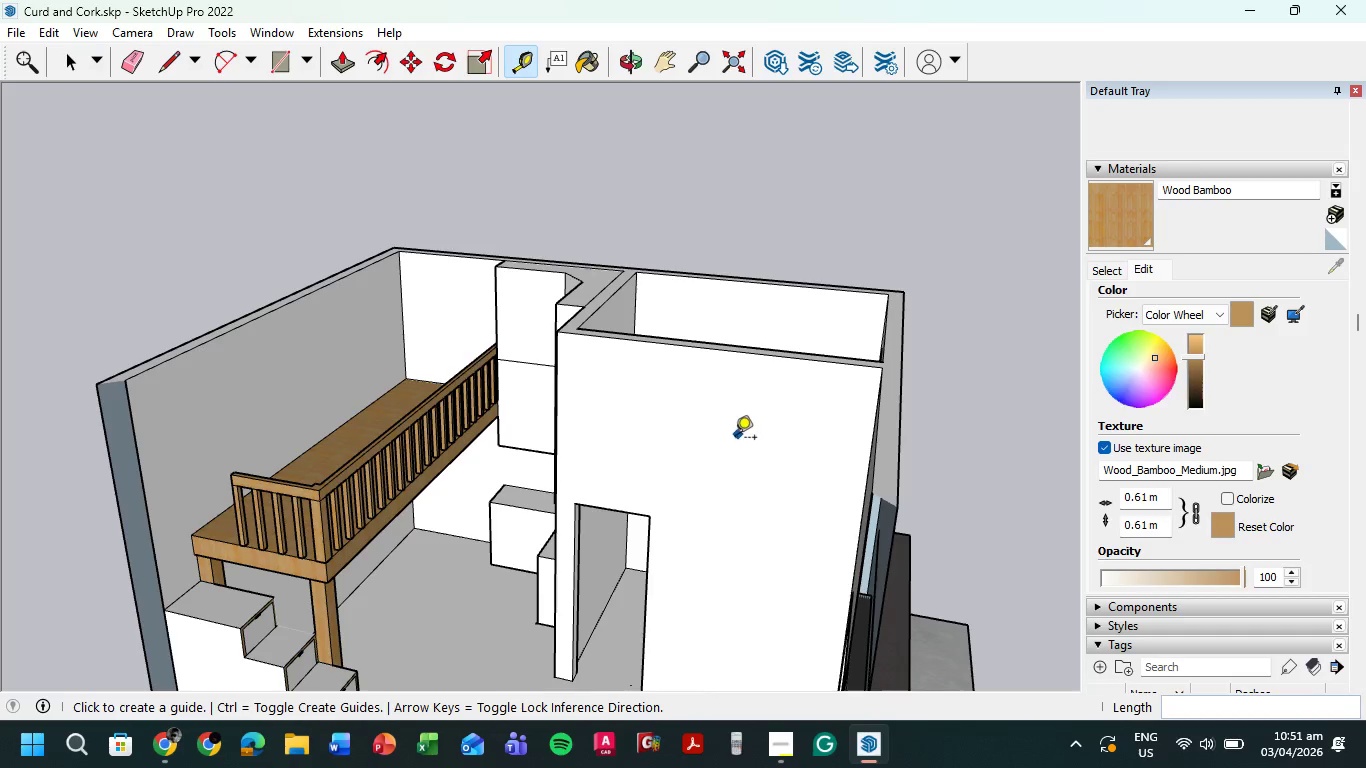 
wait(7.53)
 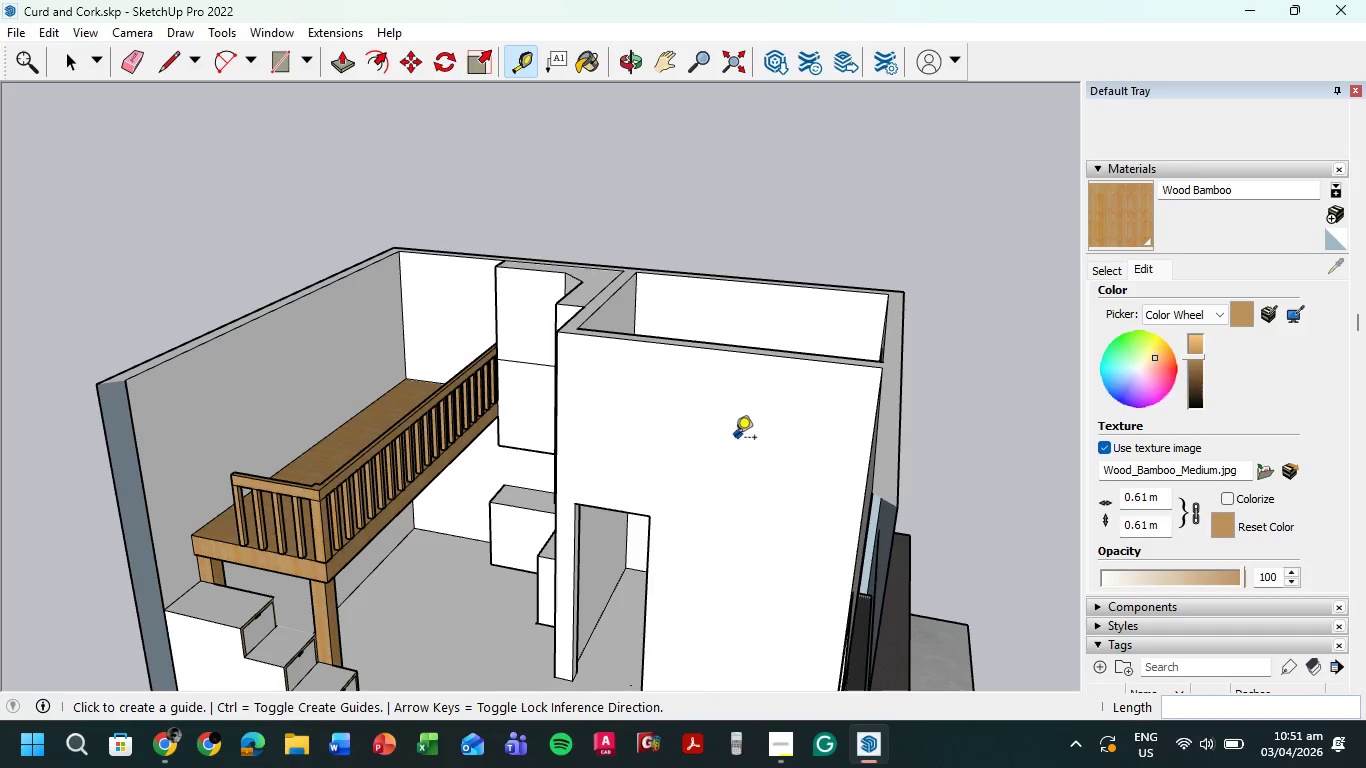 
scroll: coordinate [680, 268], scroll_direction: up, amount: 8.0
 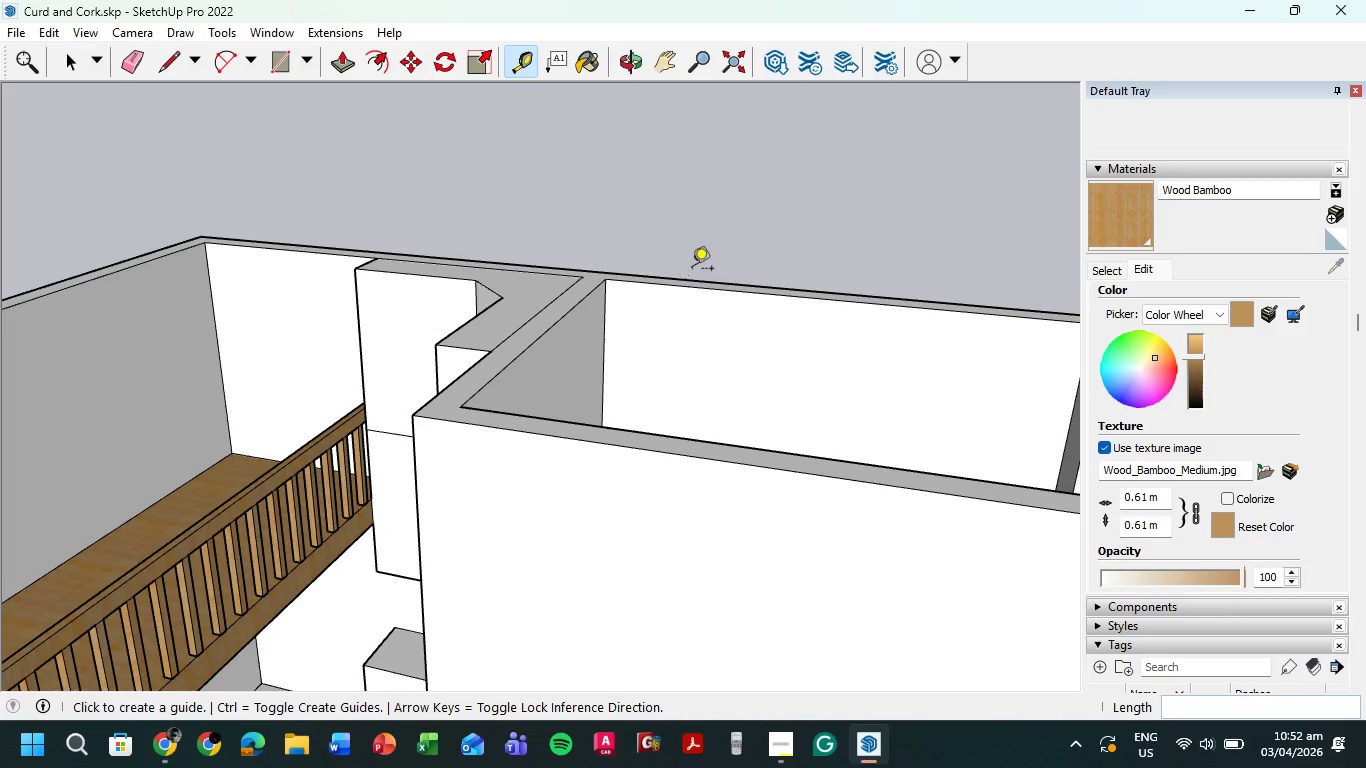 
scroll: coordinate [717, 243], scroll_direction: down, amount: 6.0
 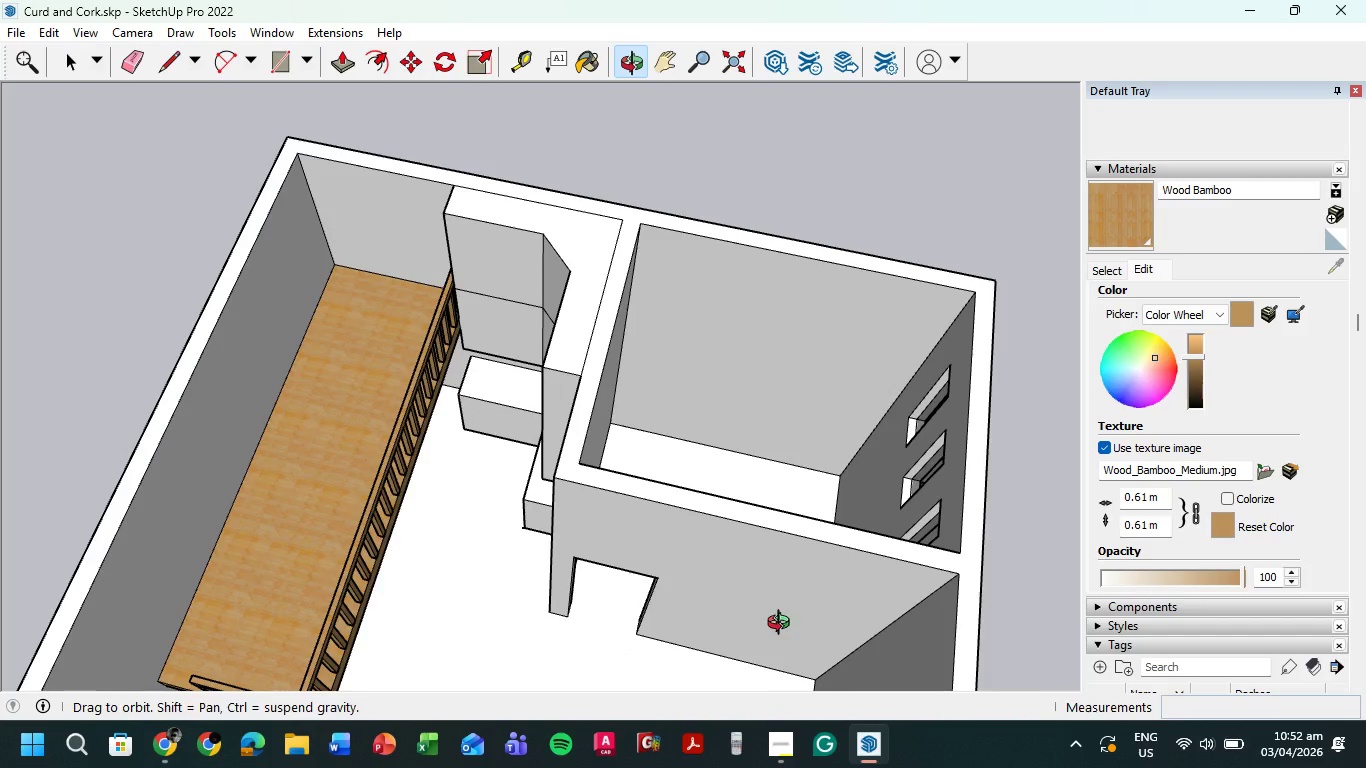 
hold_key(key=ShiftLeft, duration=0.47)
 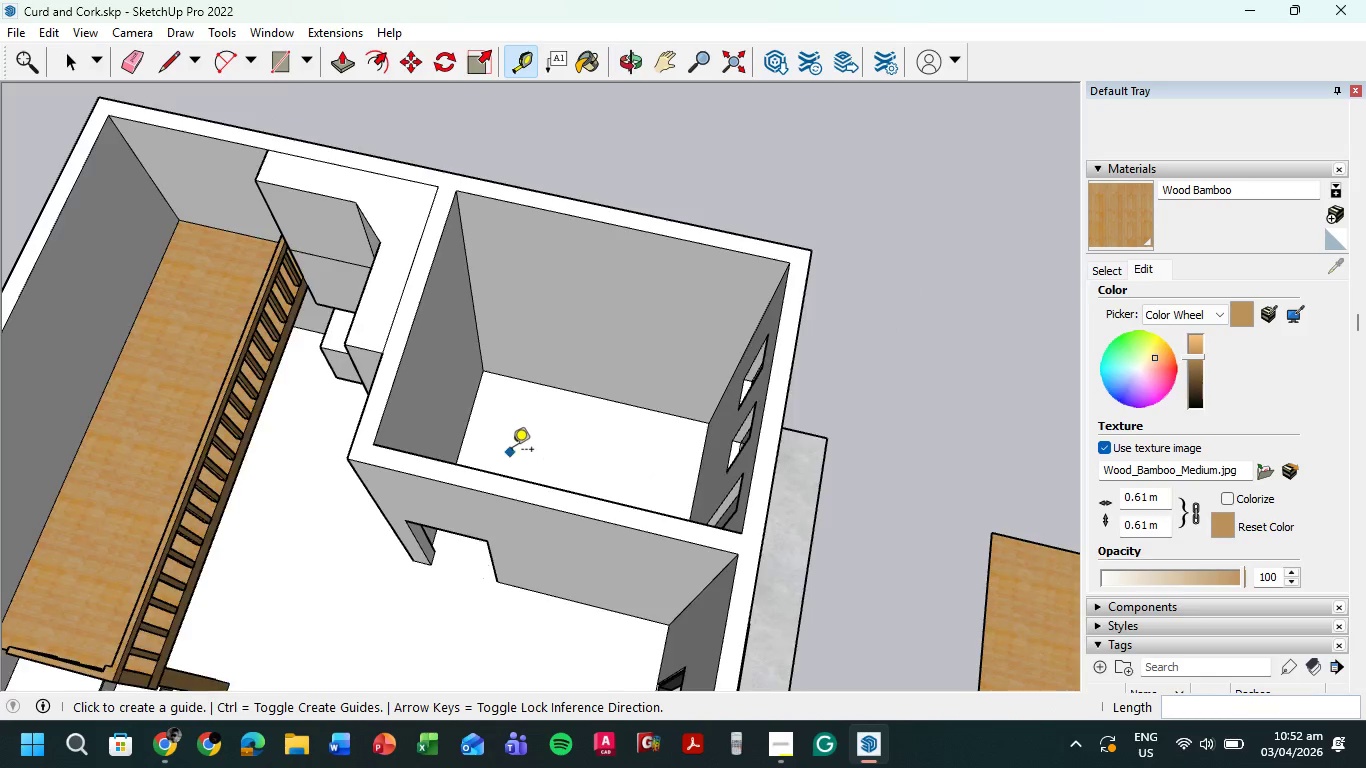 
scroll: coordinate [517, 447], scroll_direction: up, amount: 6.0
 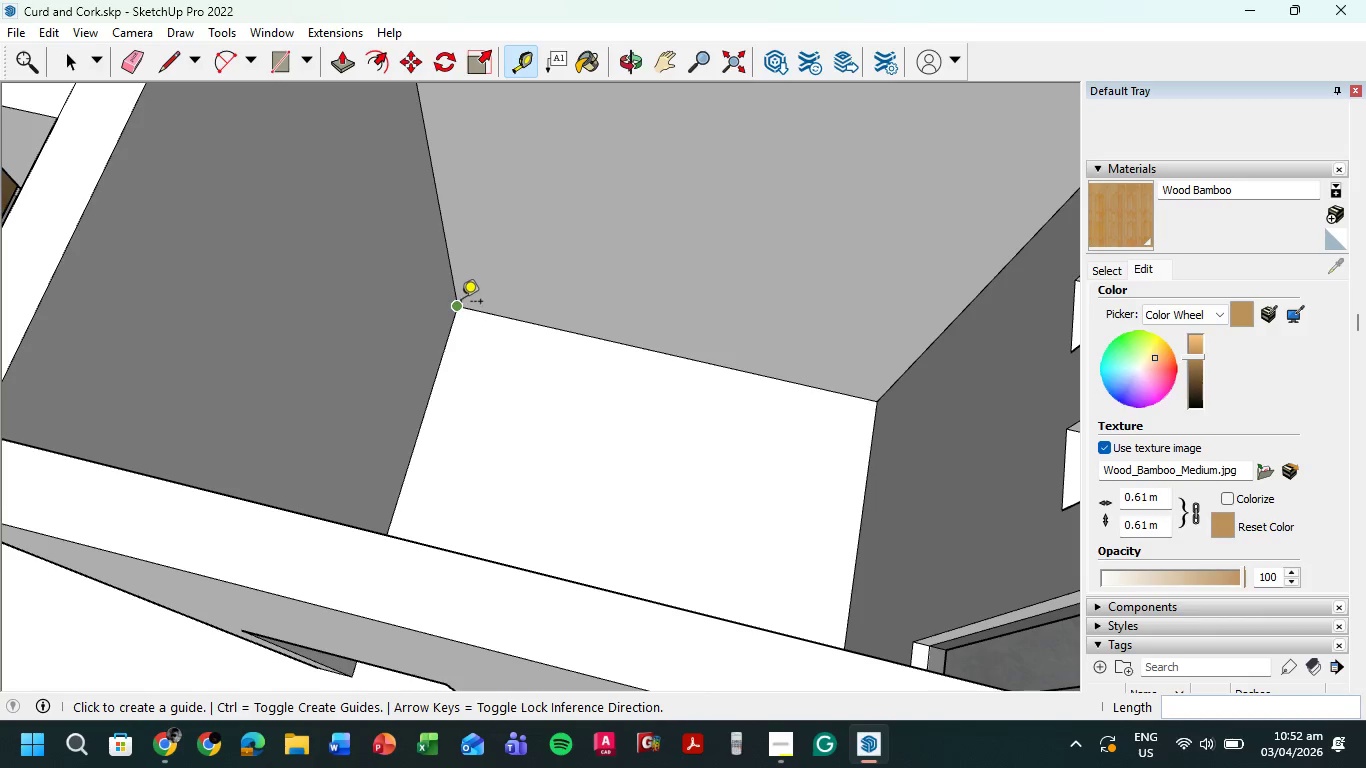 
left_click([460, 302])
 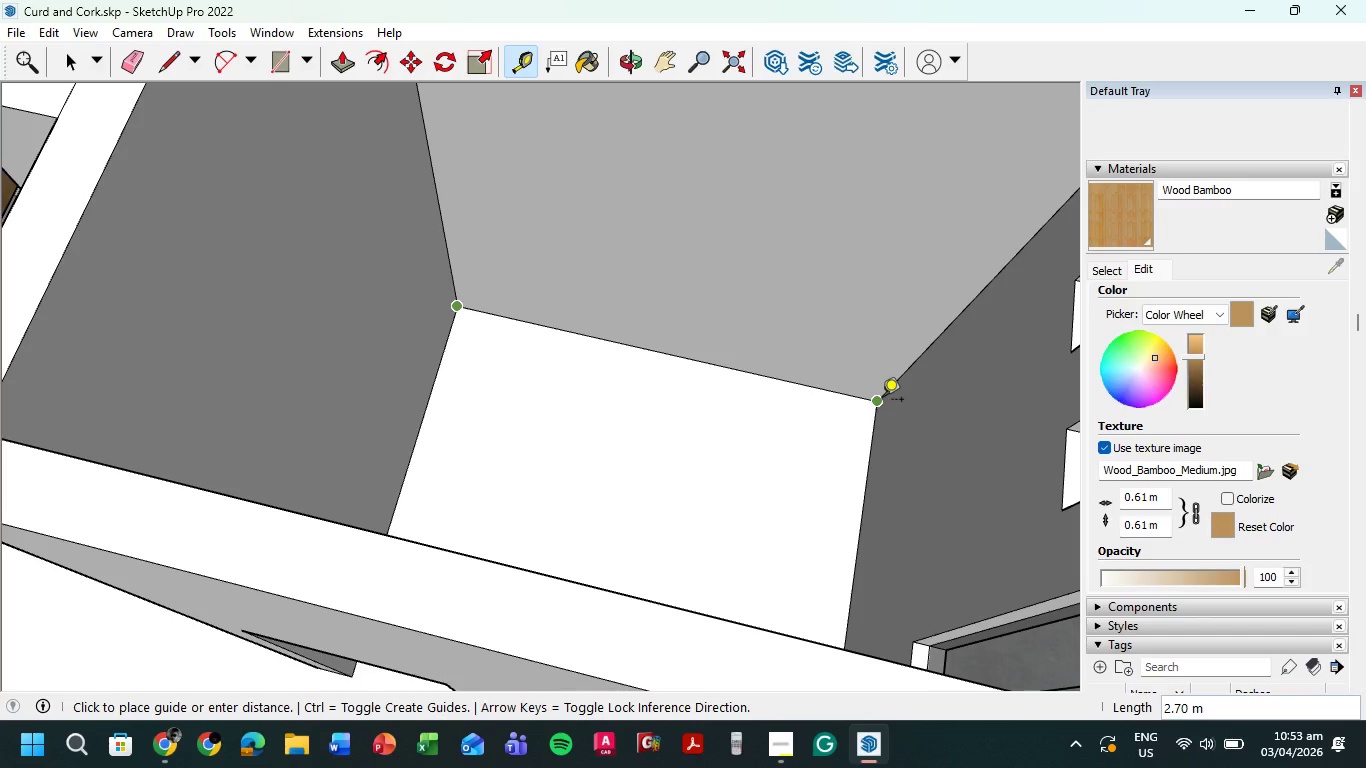 
wait(81.47)
 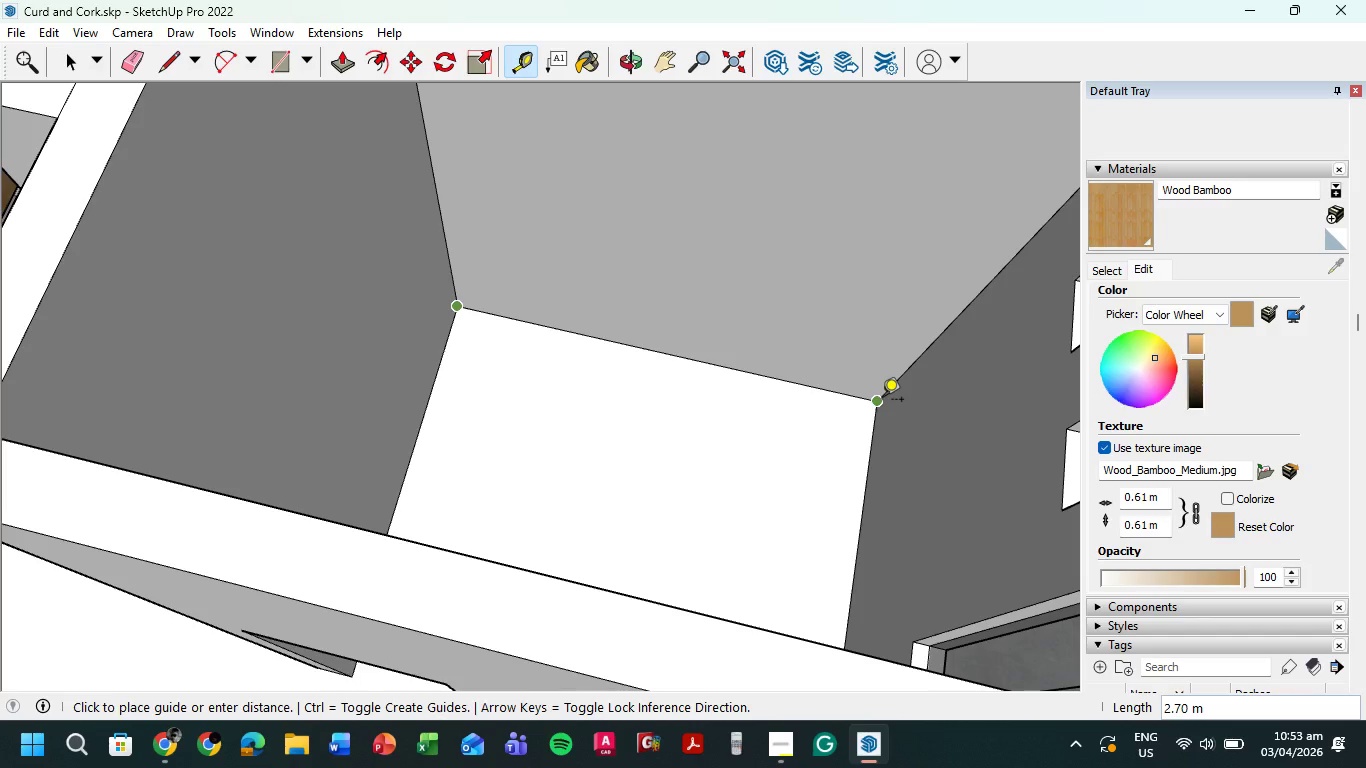 
key(Escape)
 